 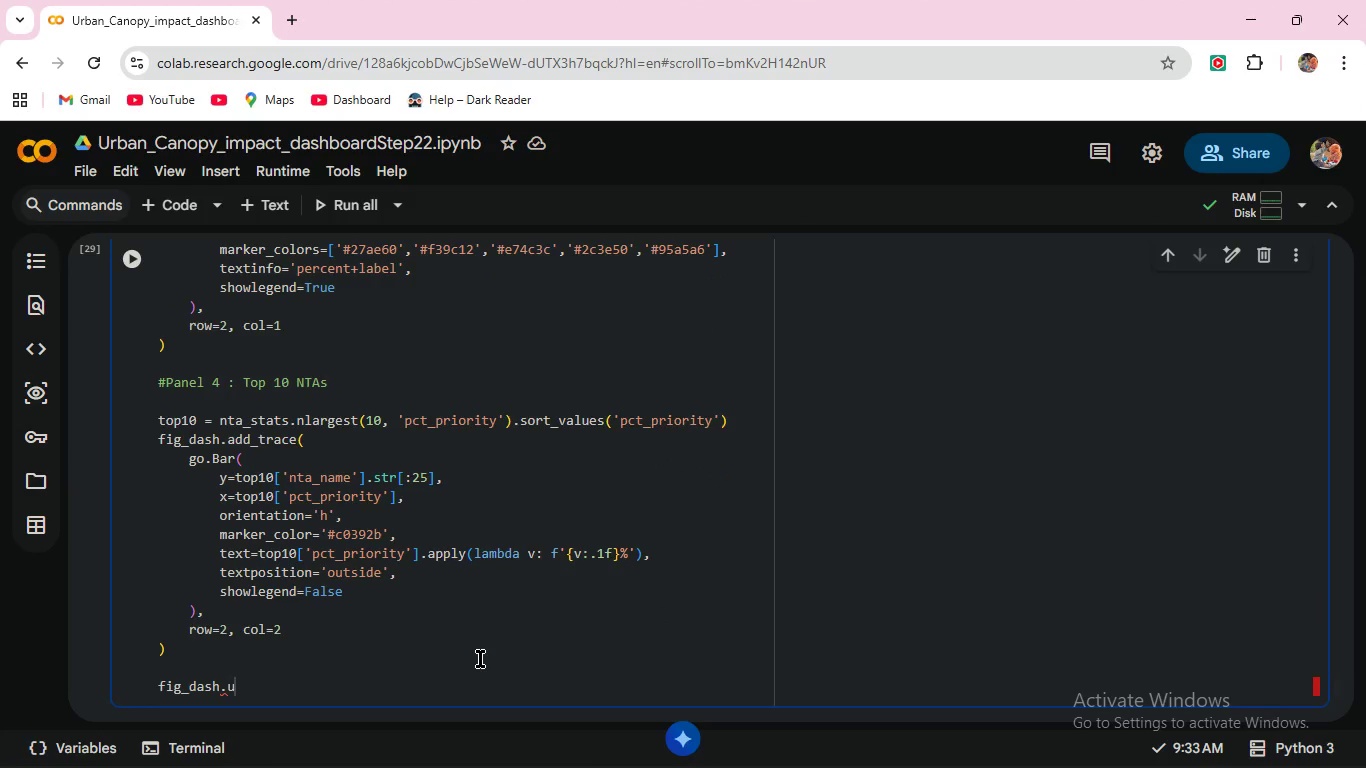 
hold_key(key=ShiftRight, duration=0.39)
 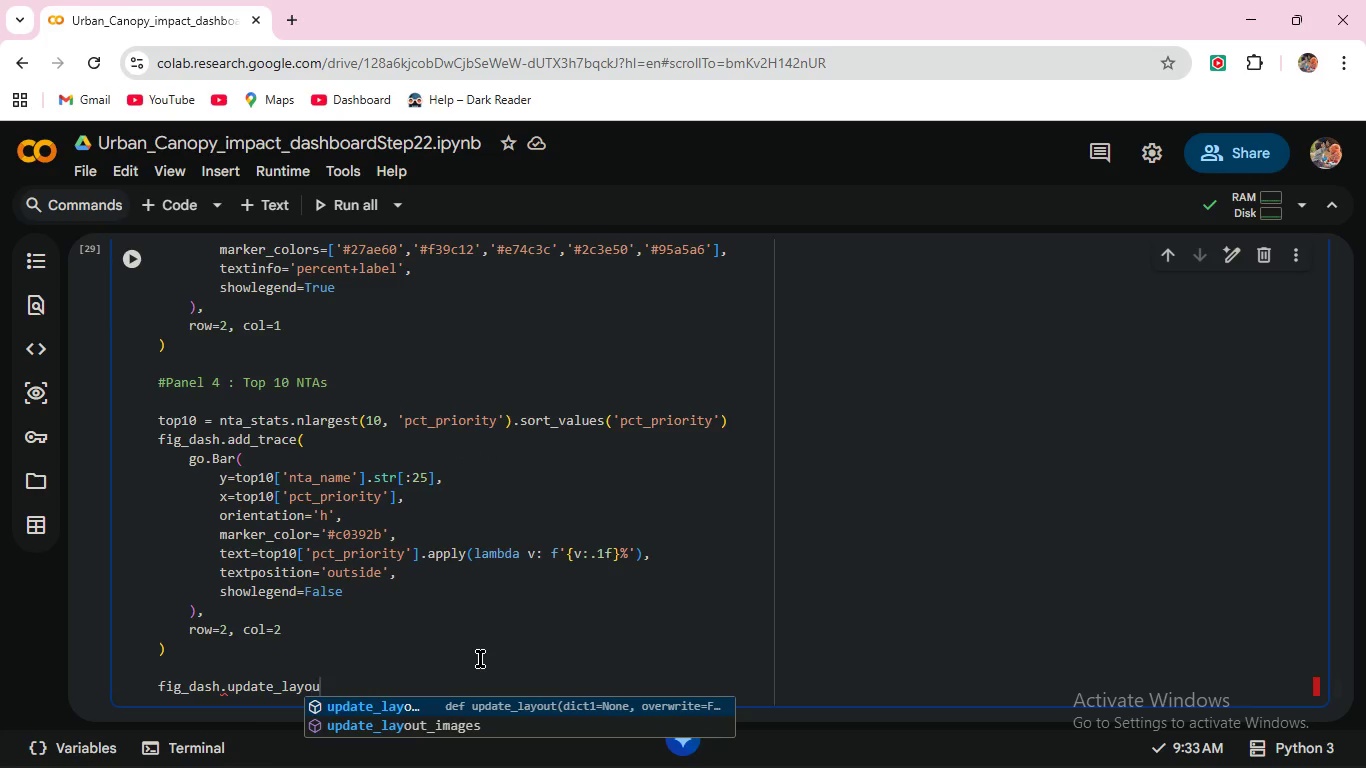 
wait(5.34)
 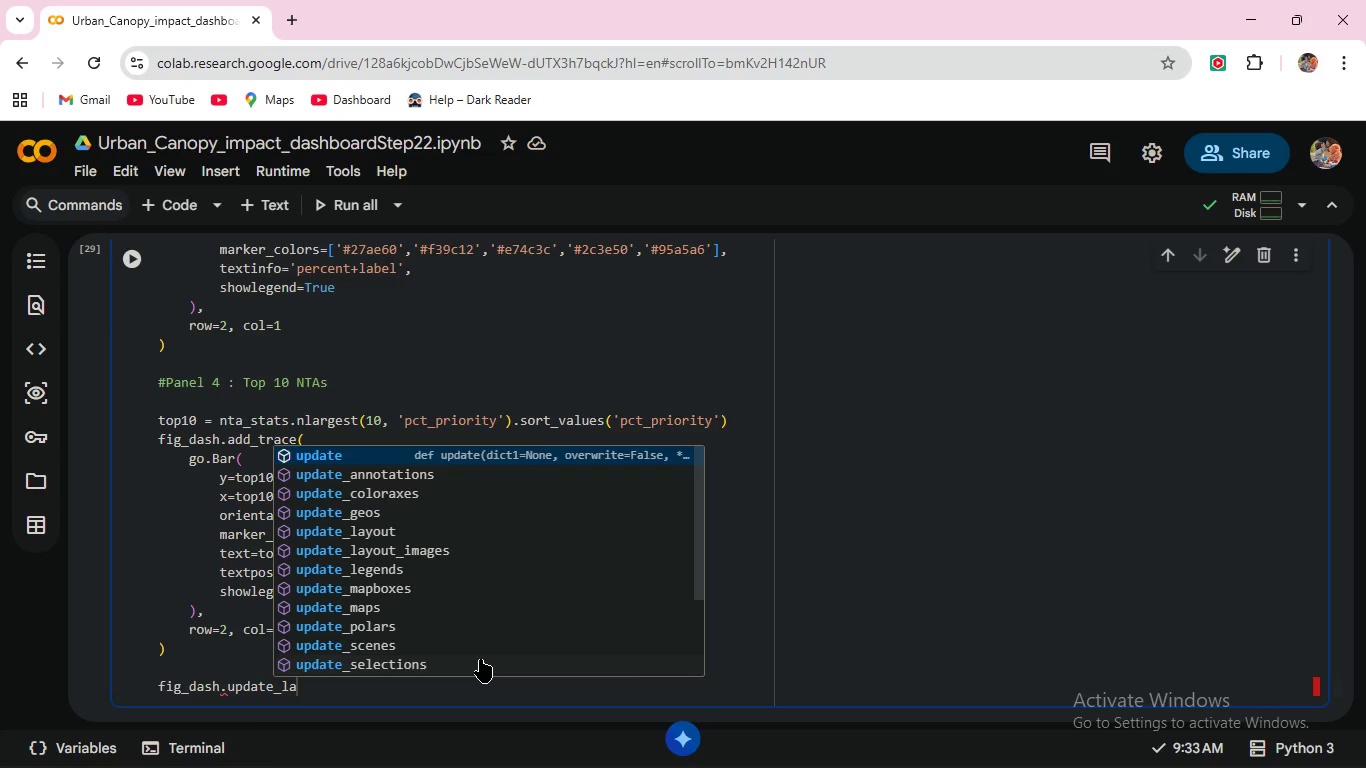 
hold_key(key=ShiftRight, duration=0.61)
 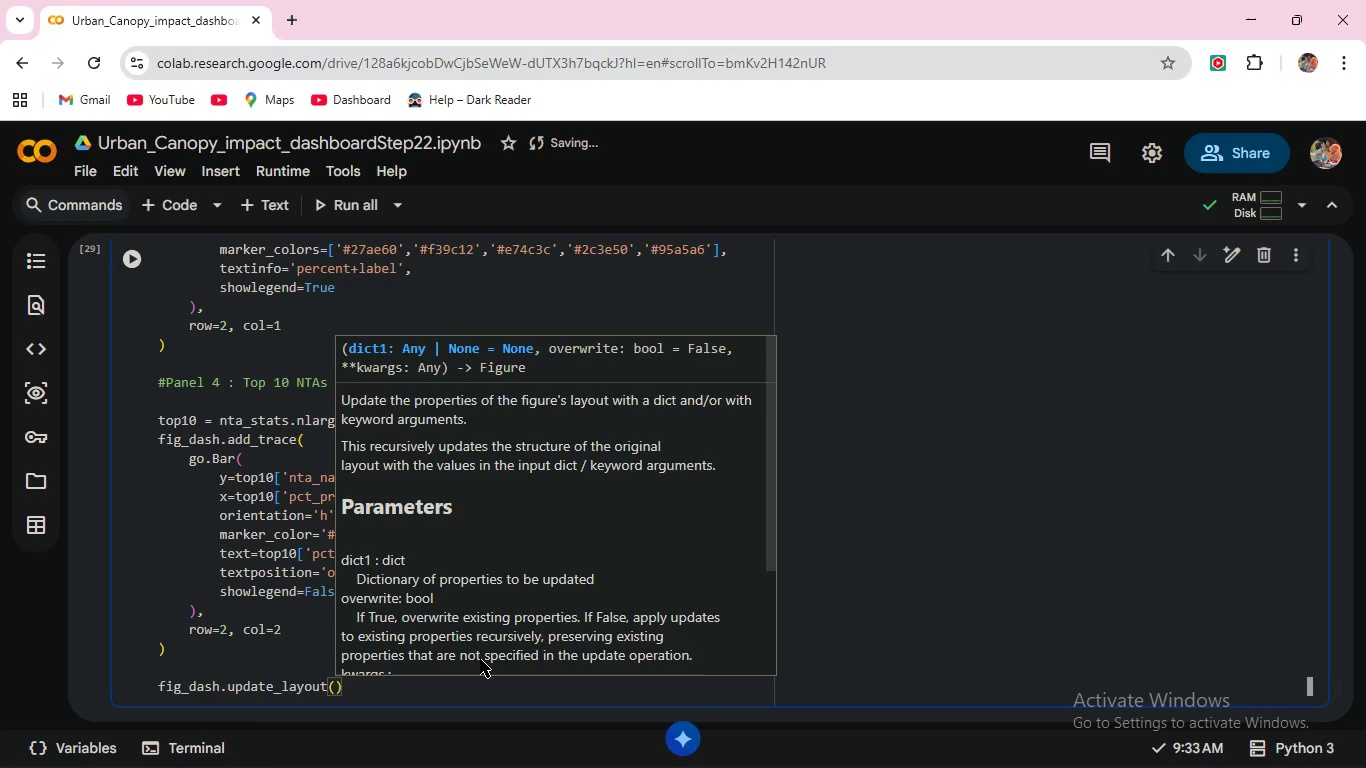 
key(Enter)
 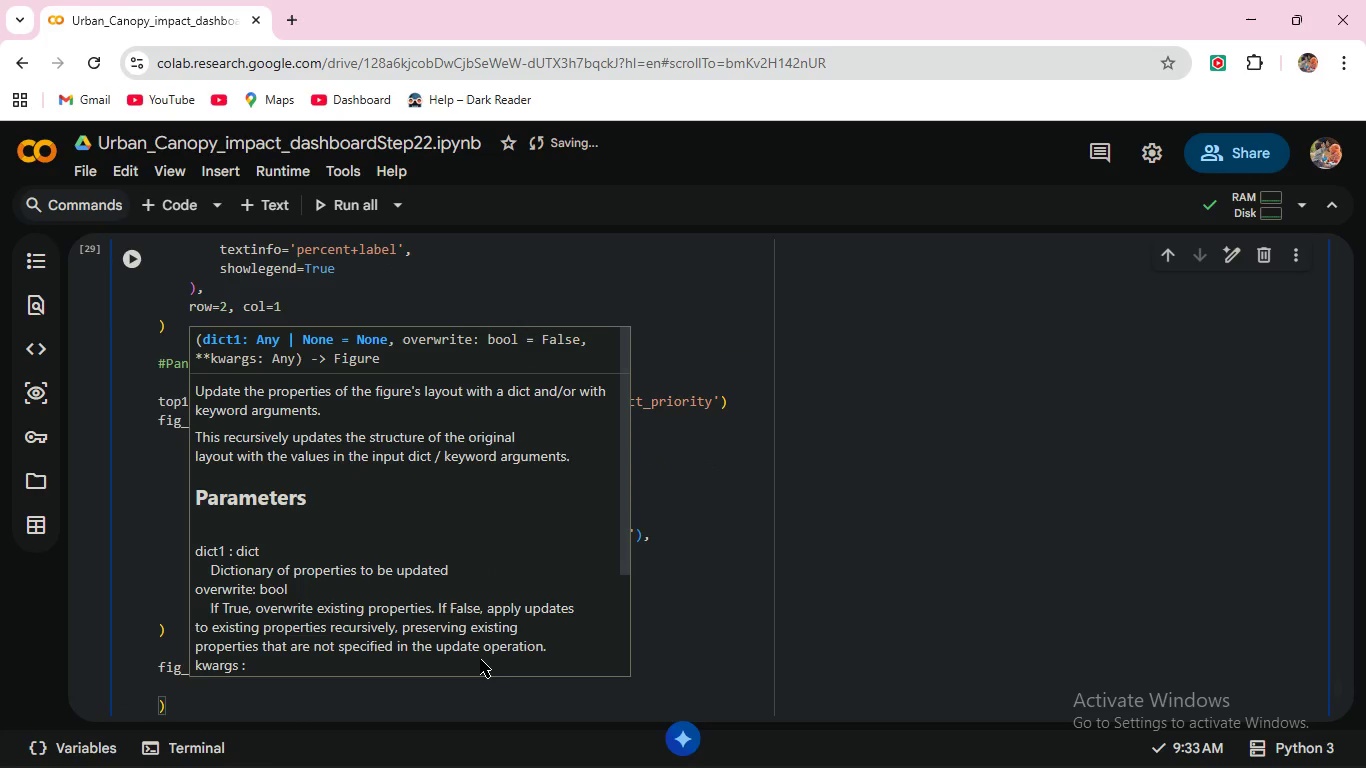 
type(title=dict()
 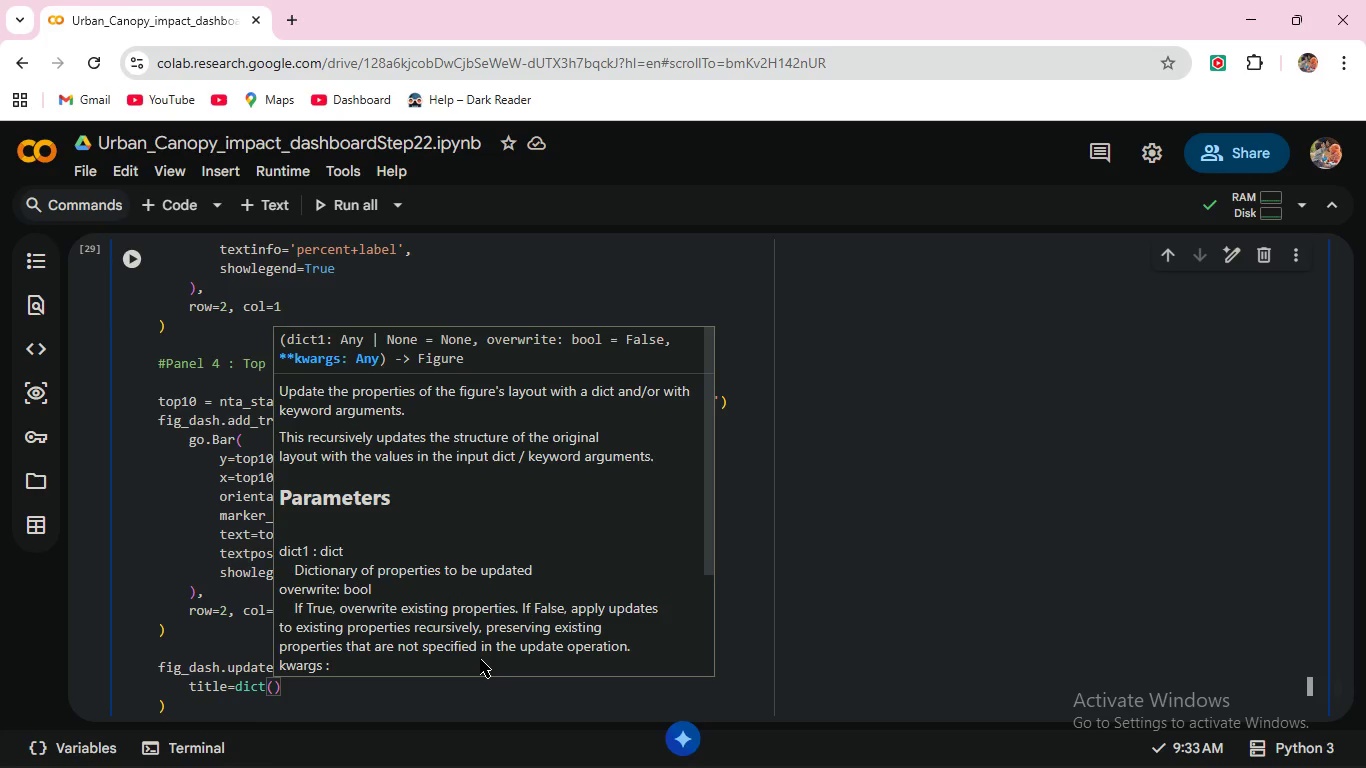 
key(Enter)
 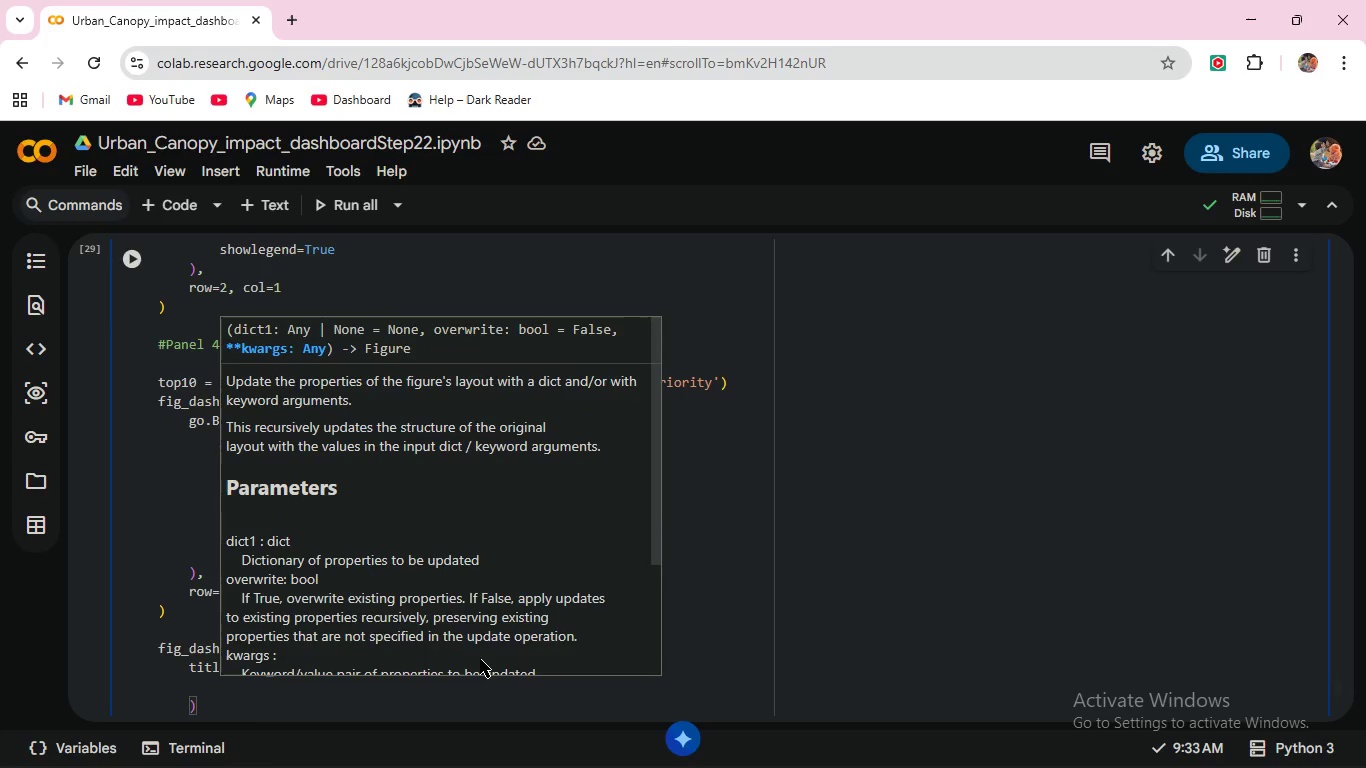 
type(text='Urban Canopy Impact Dashboard- NYC 2015 Street Trees)
 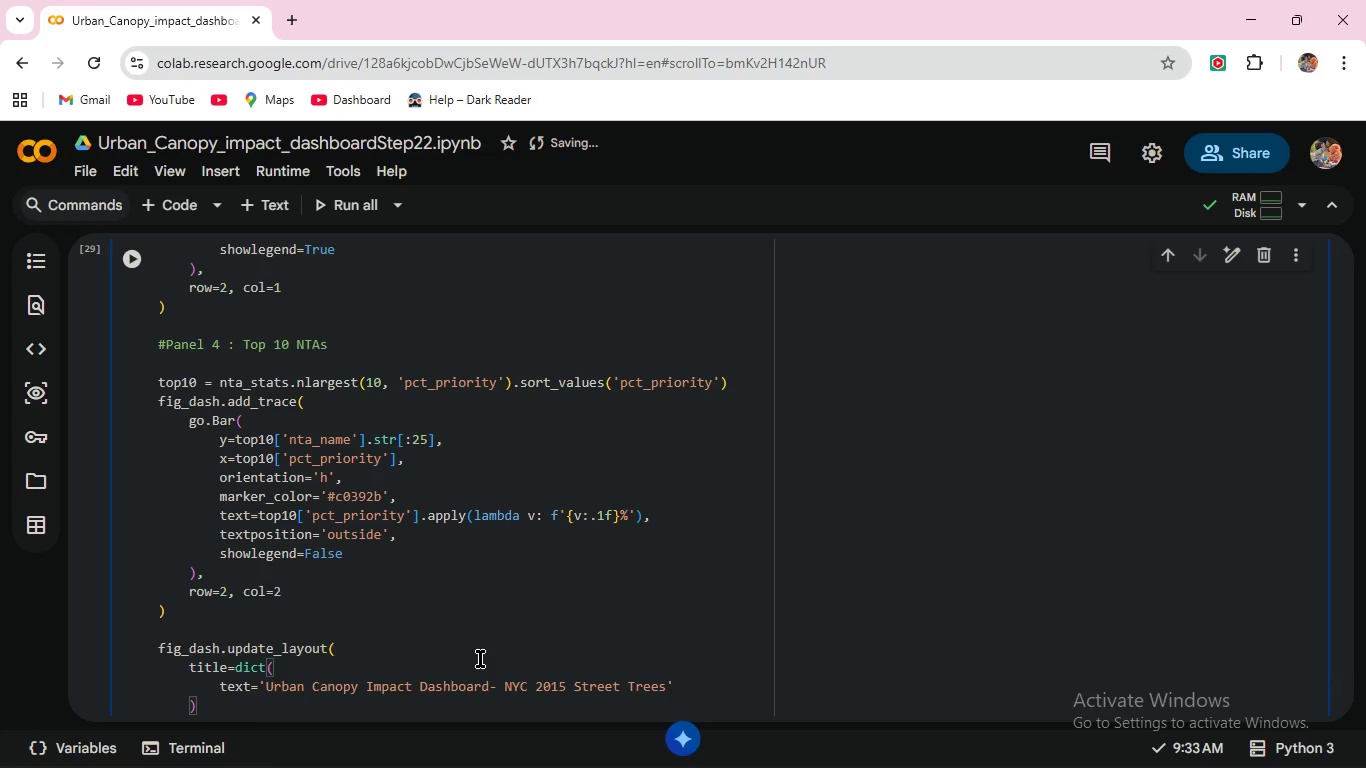 
key(ArrowRight)
 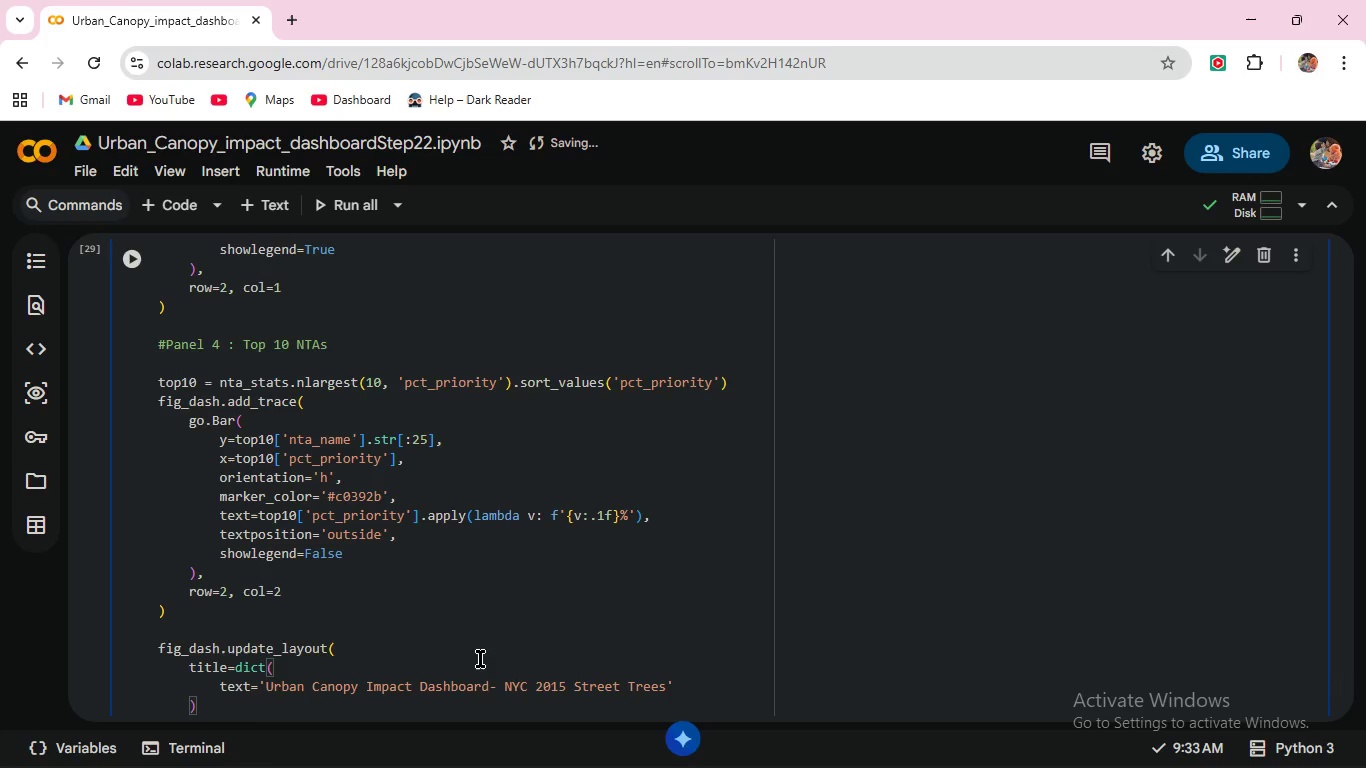 
key(Comma)
 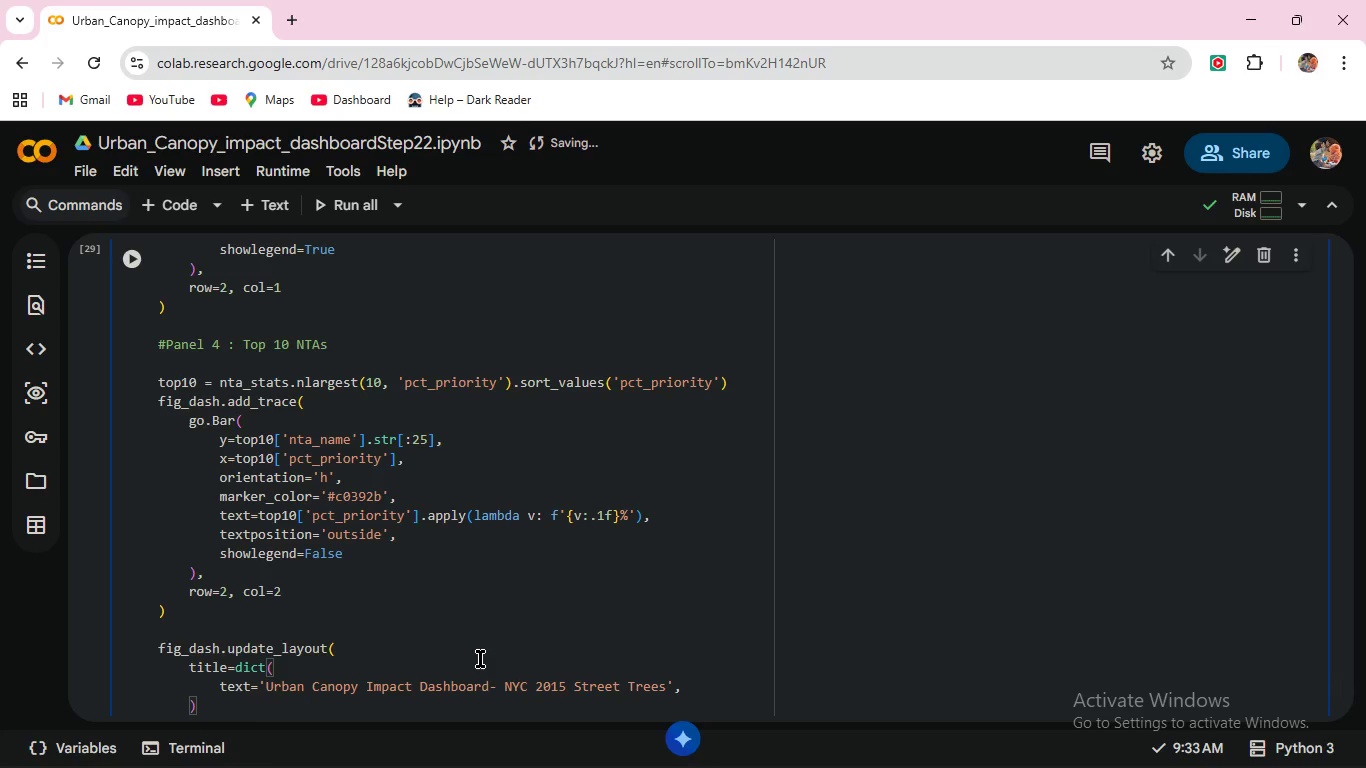 
key(Enter)
 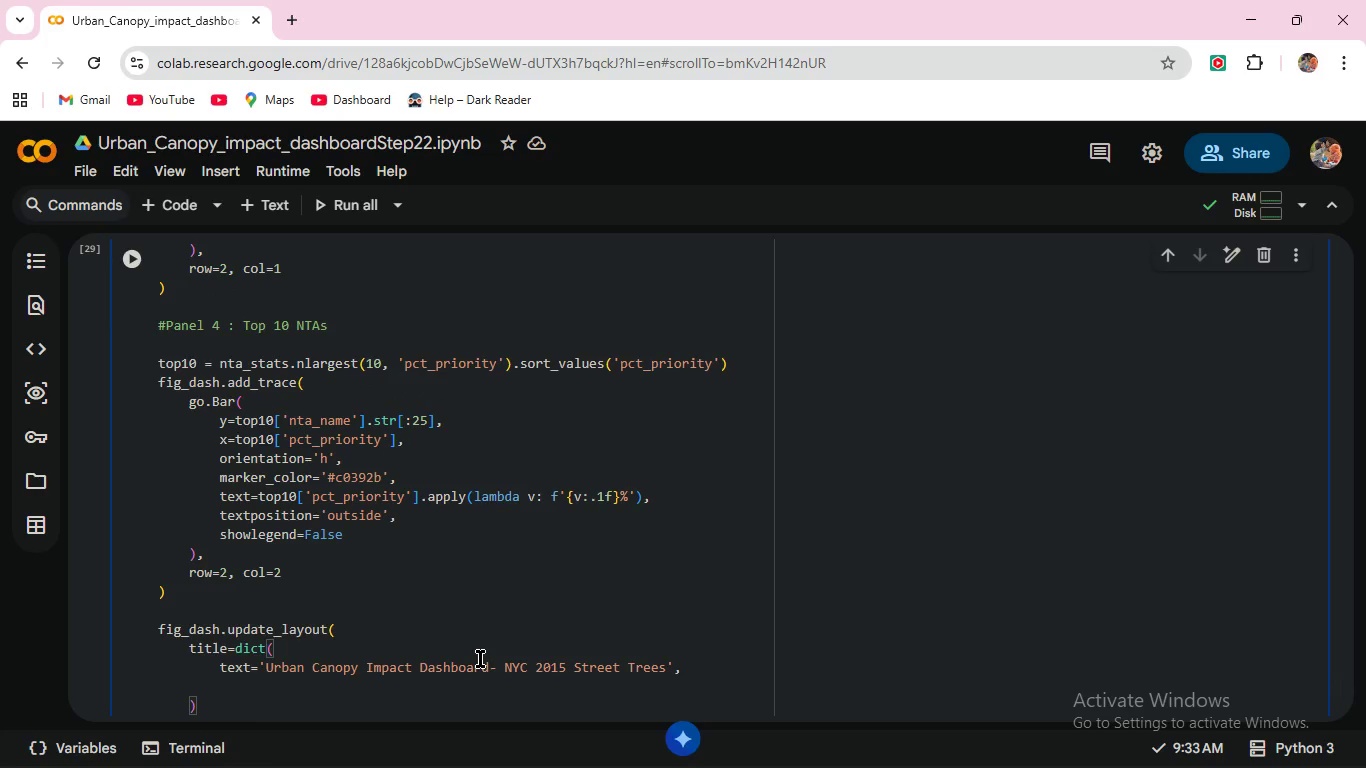 
type(font=dict(size=22, color='#1a1a2e)
 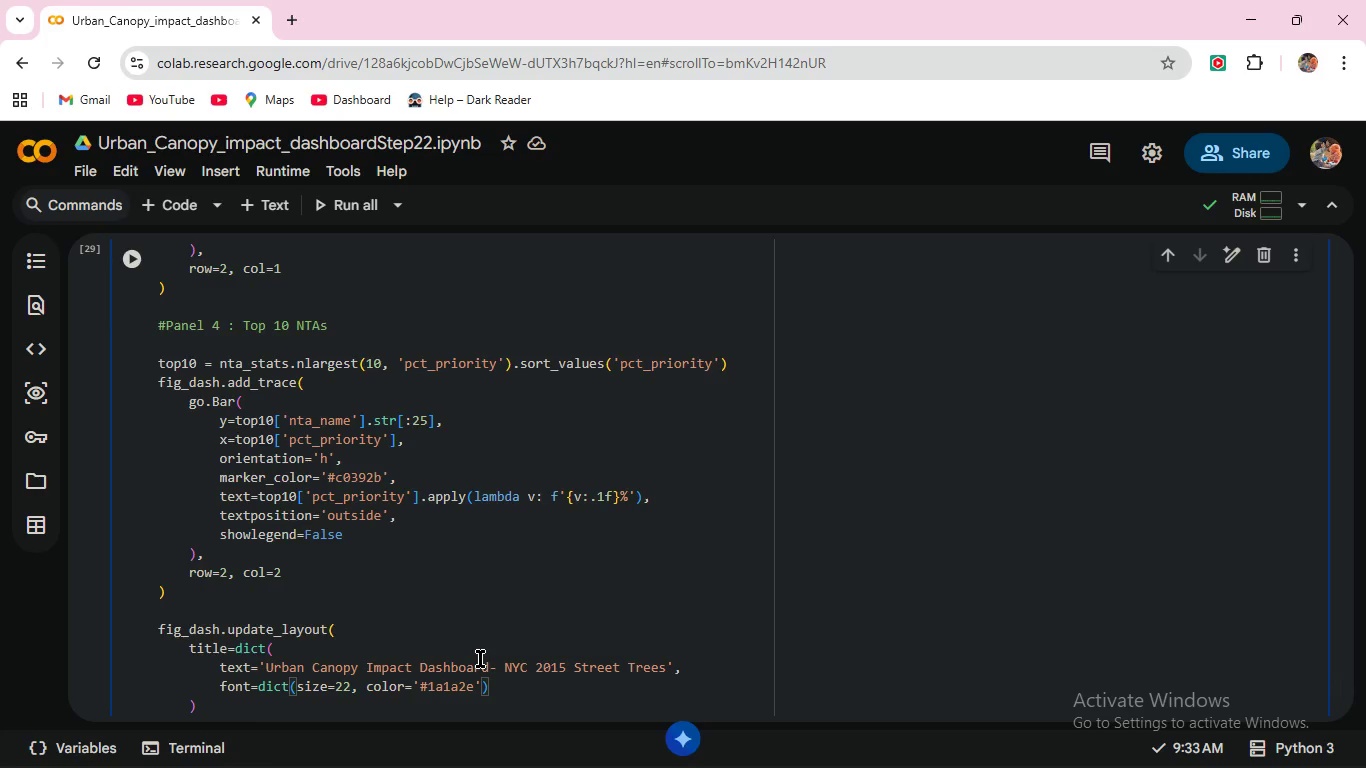 
key(ArrowRight)
 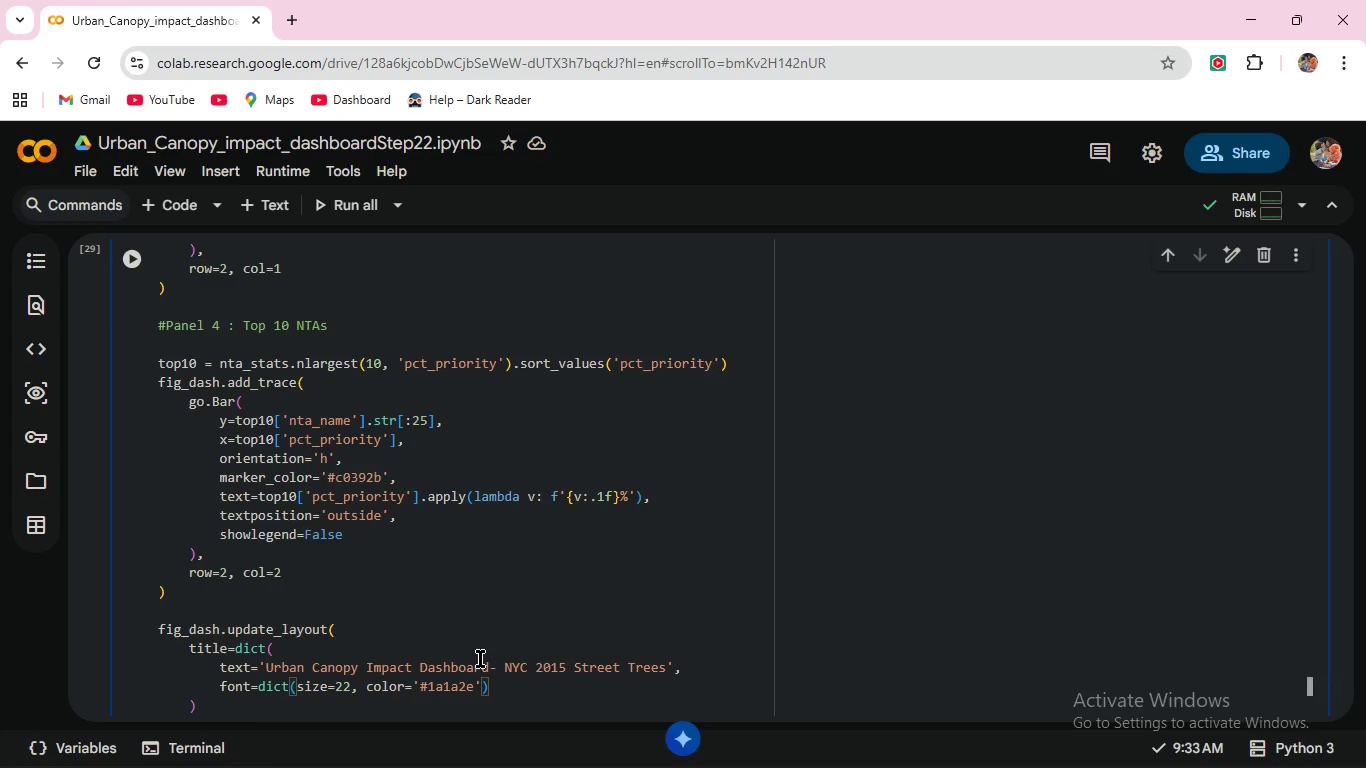 
key(ArrowRight)
 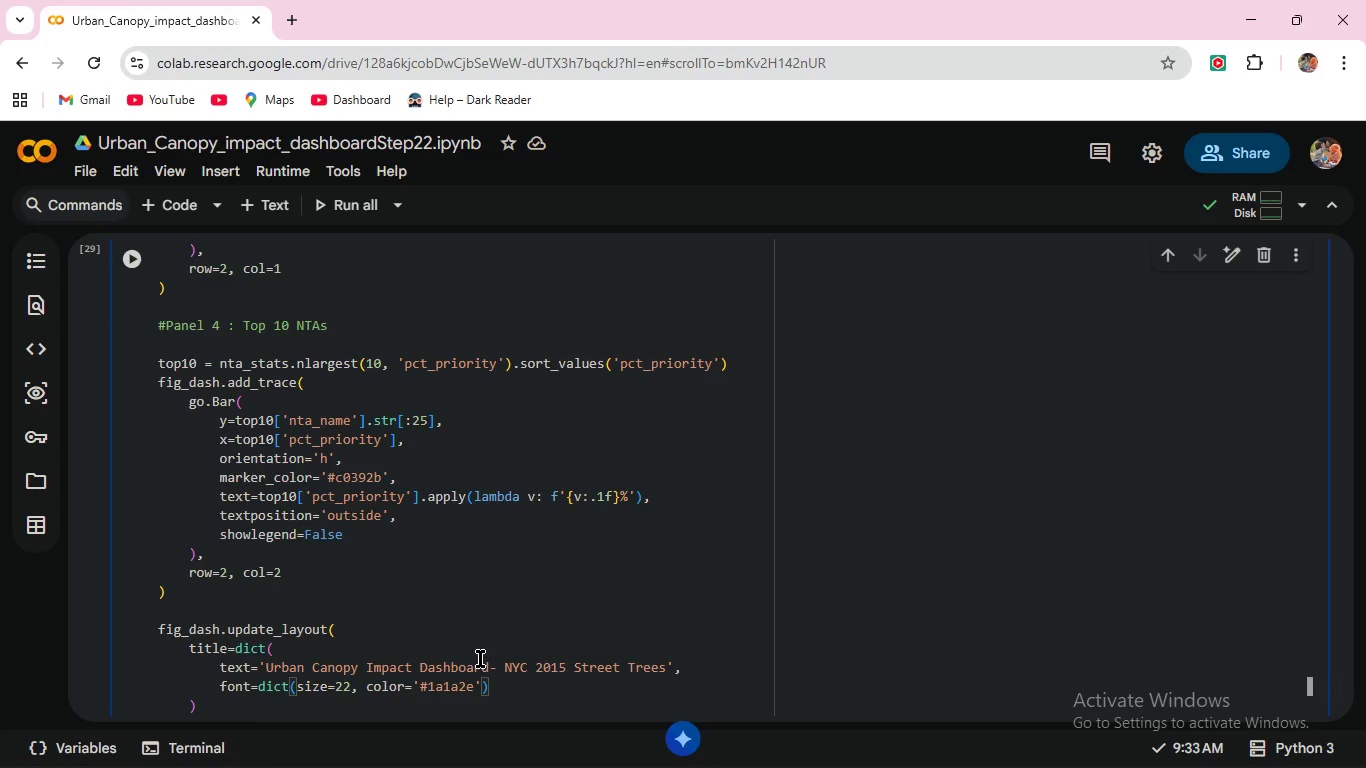 
key(Comma)
 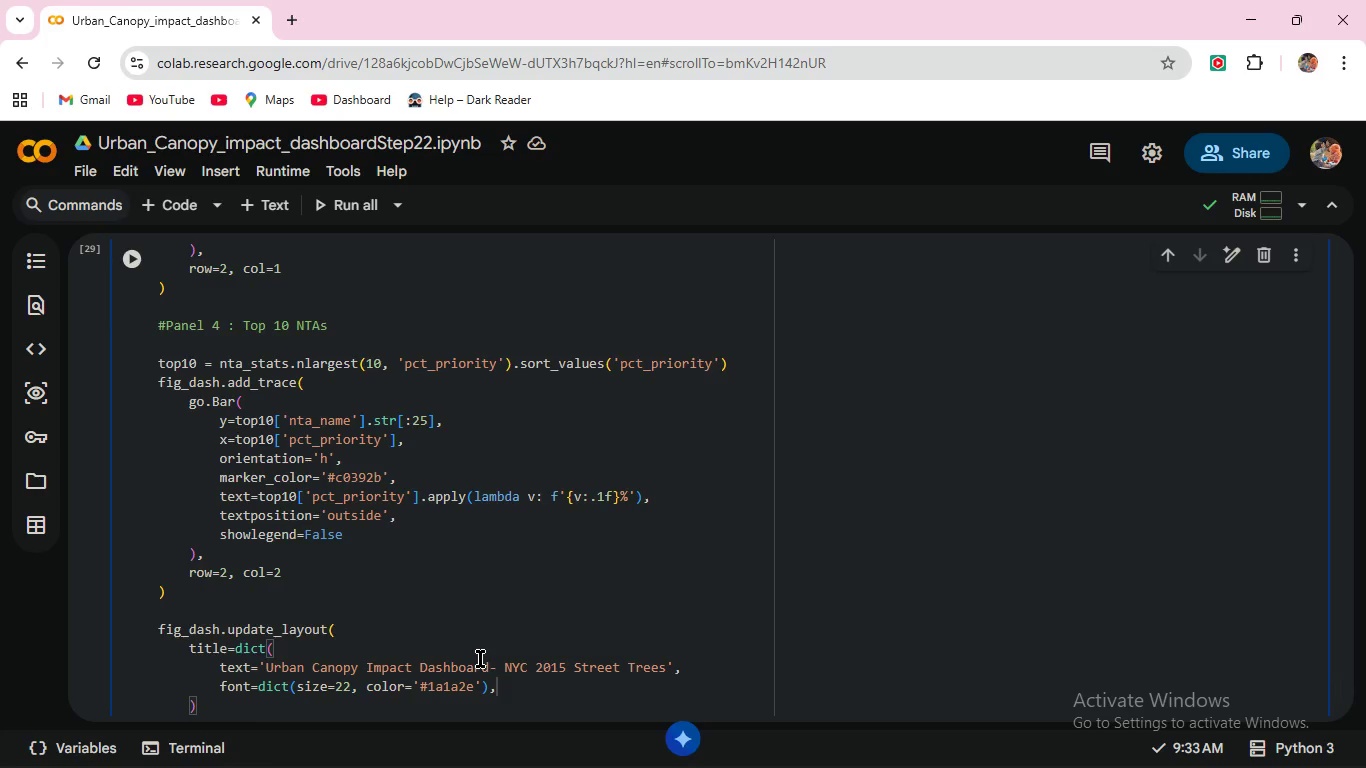 
key(Enter)
 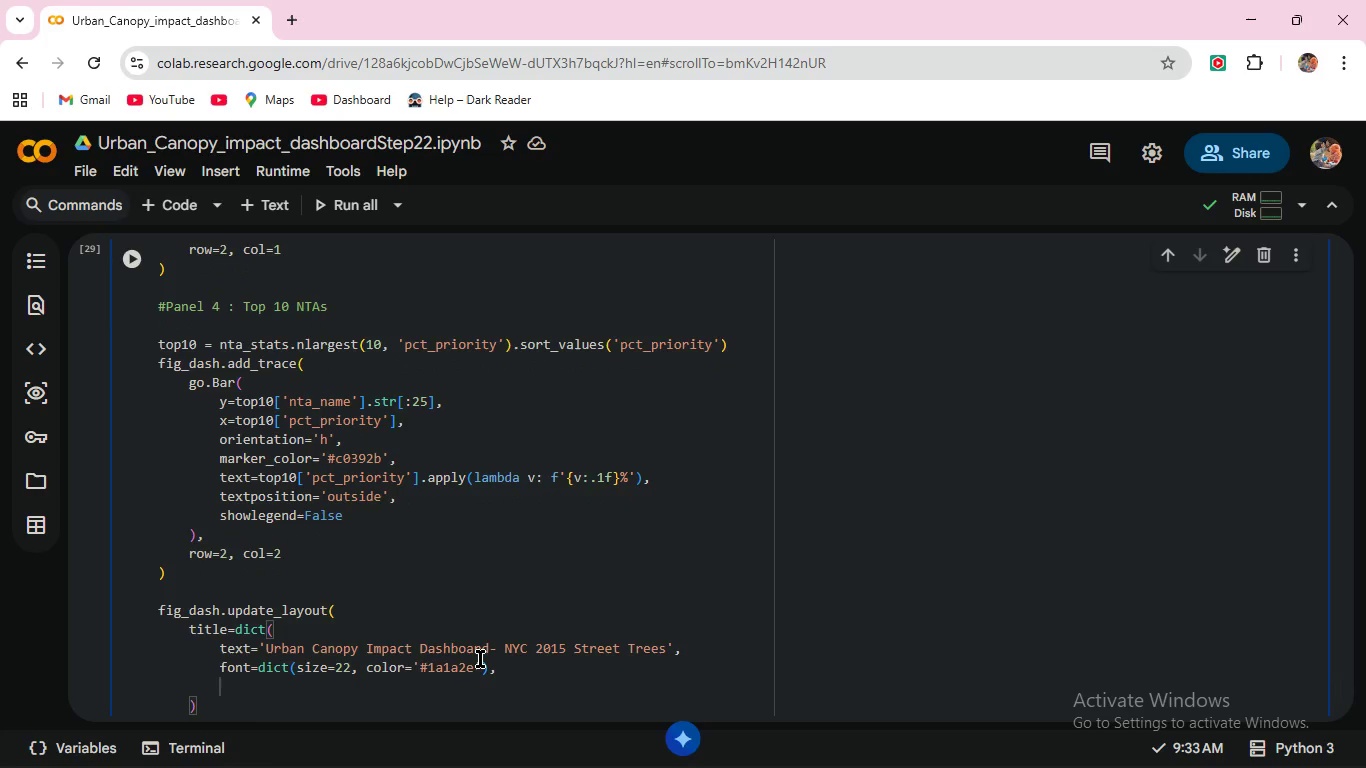 
type(x=0.5, xanchor='center)
 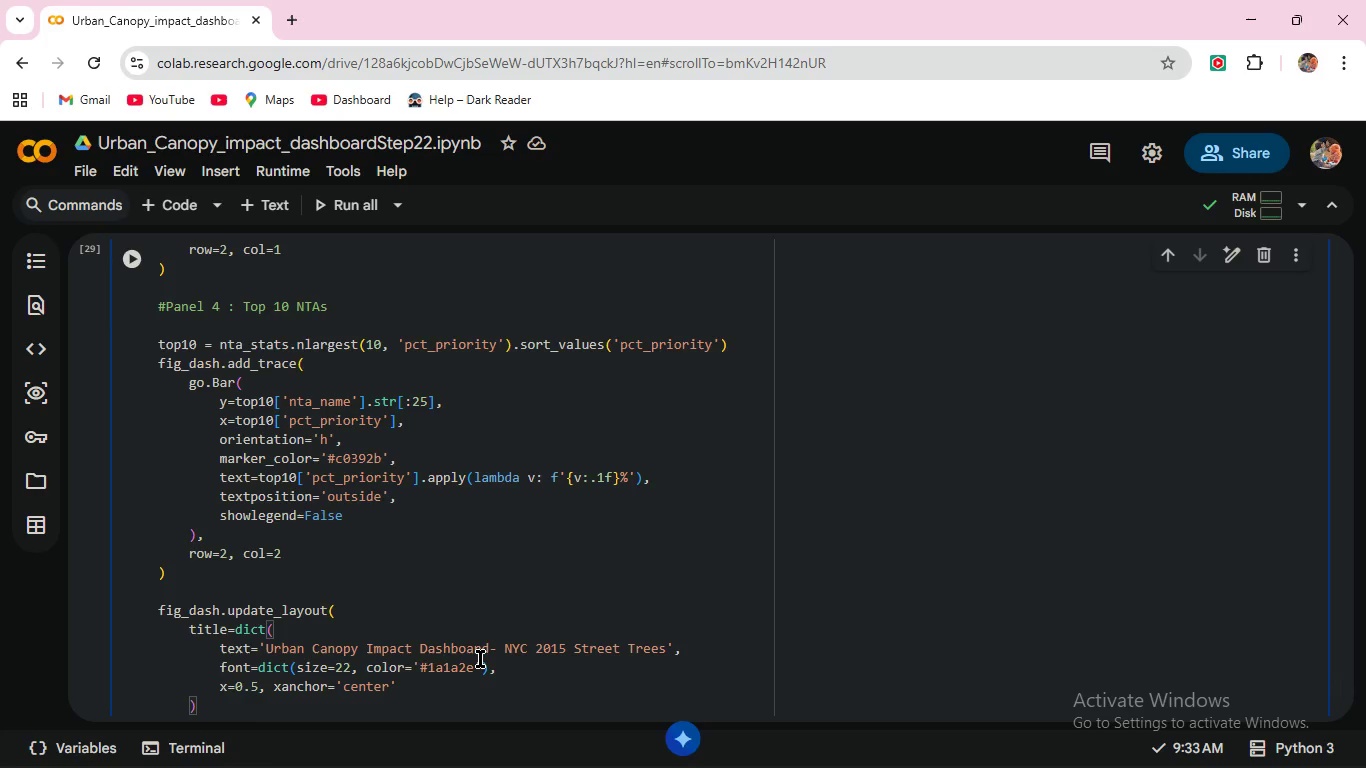 
wait(12.51)
 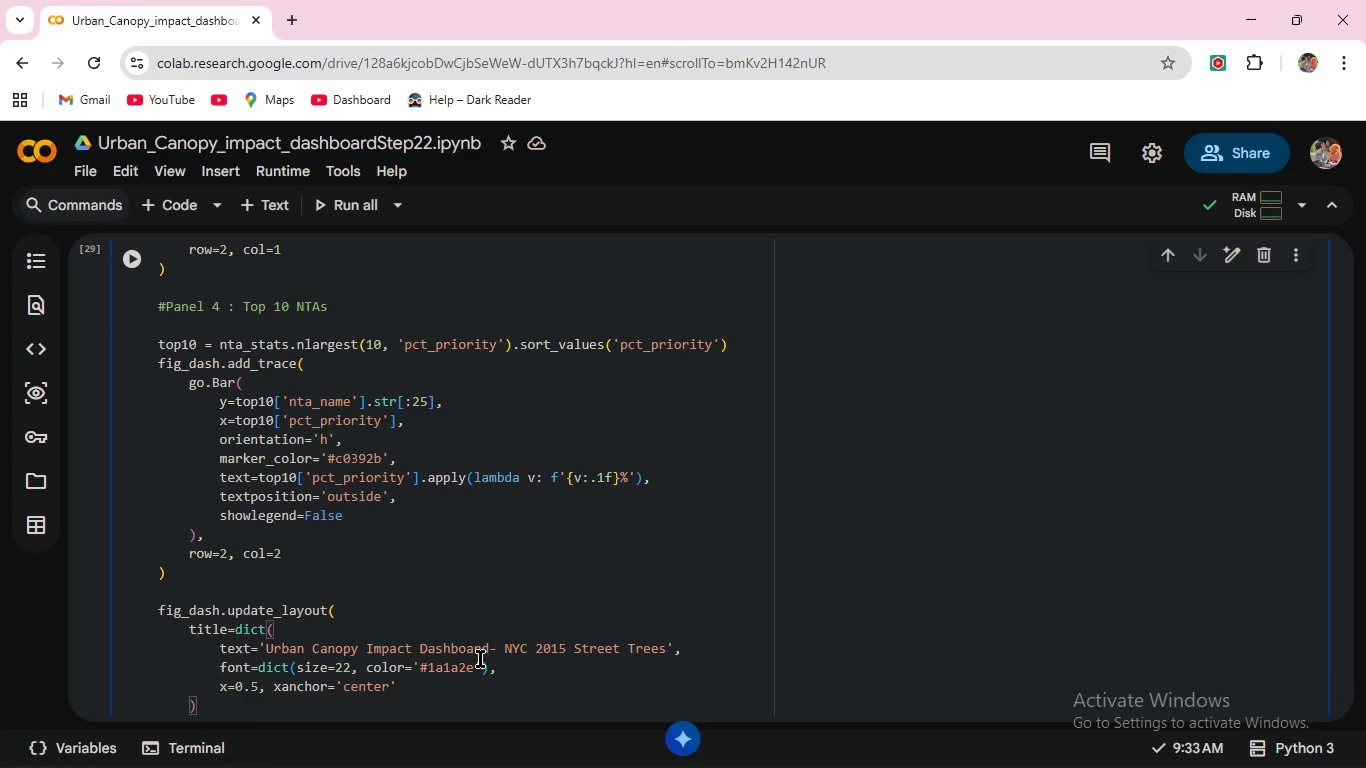 
scroll: coordinate [483, 582], scroll_direction: down, amount: 2.0
 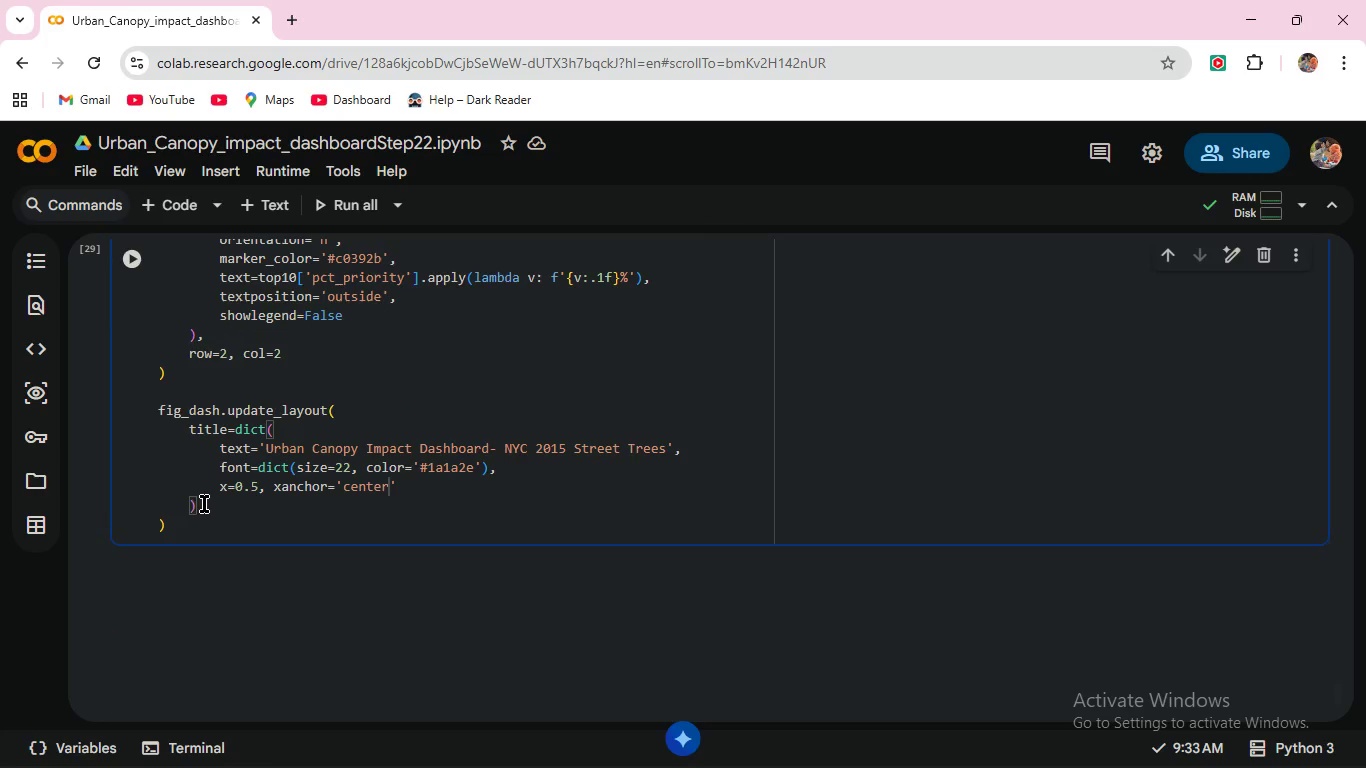 
left_click([204, 504])
 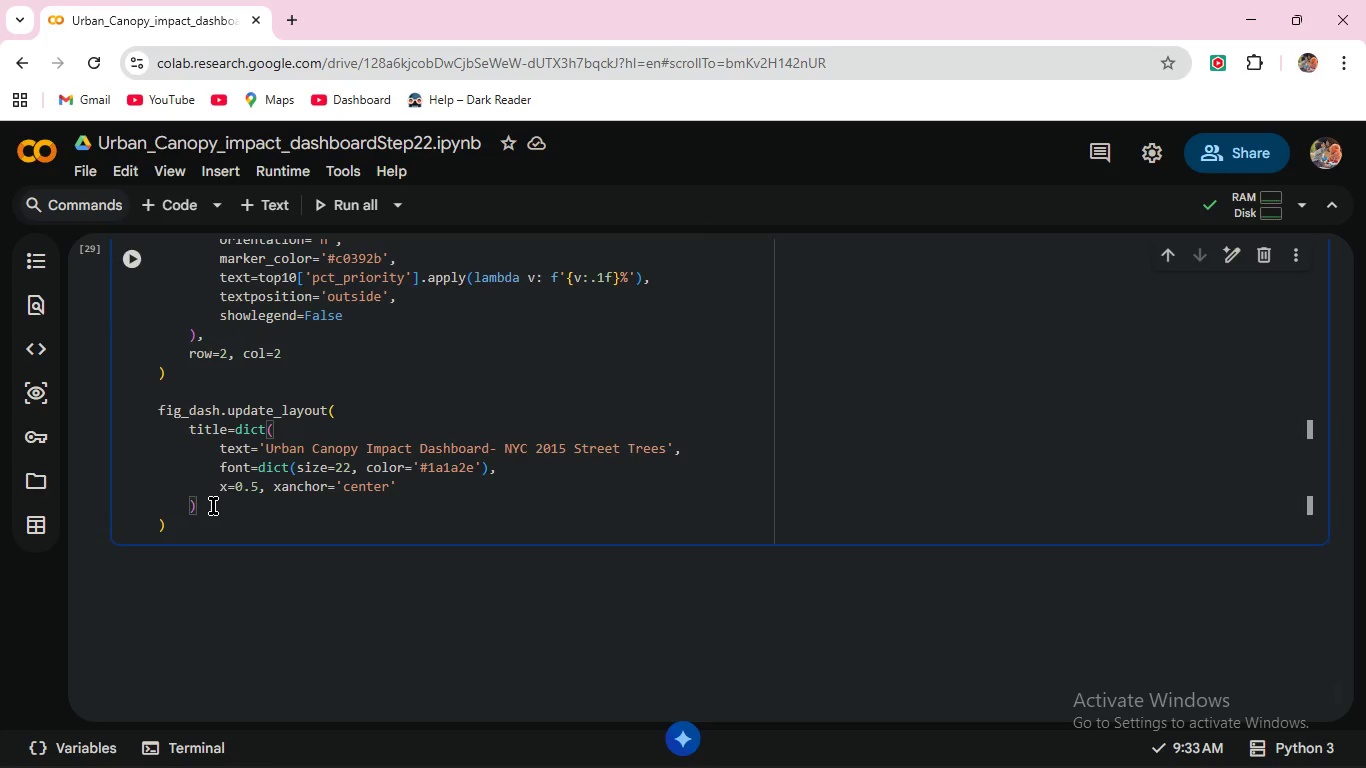 
key(Comma)
 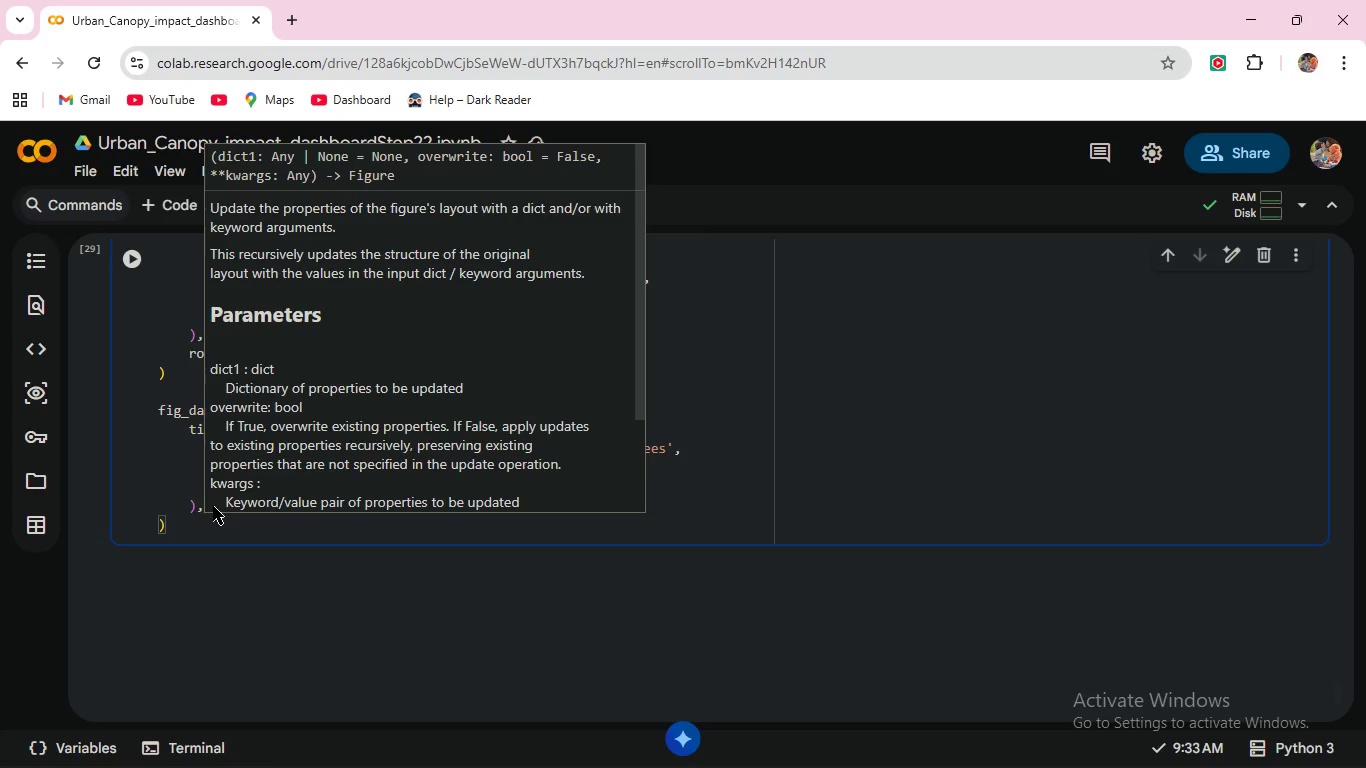 
key(Enter)
 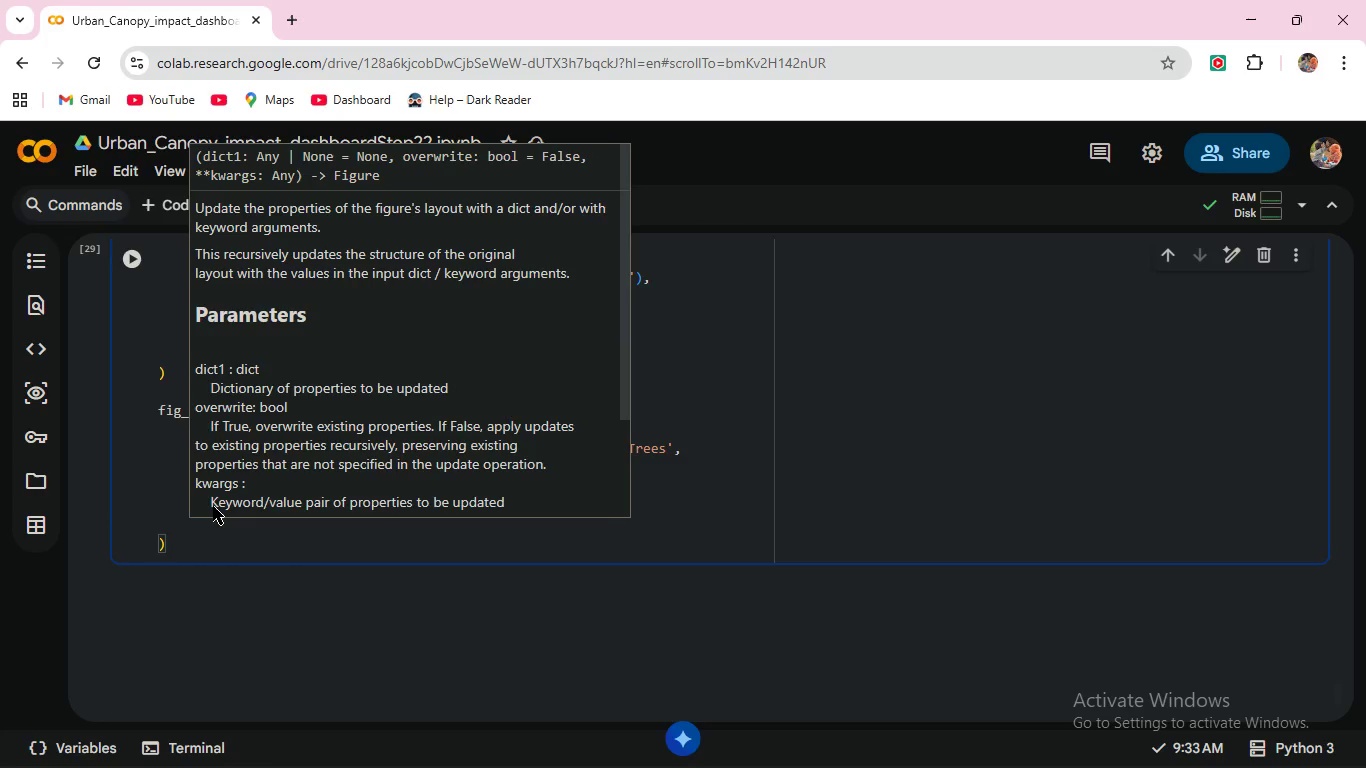 
type(plot_bg)
 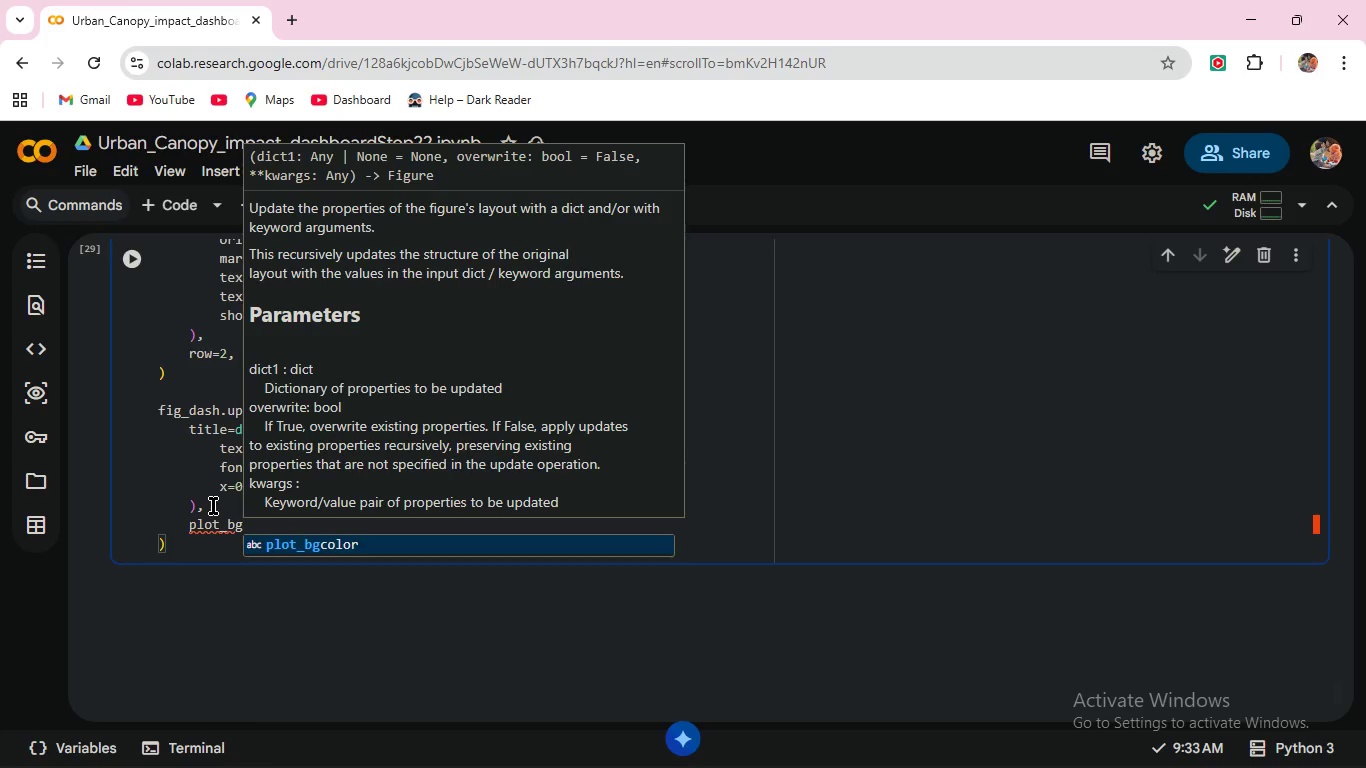 
key(Enter)
 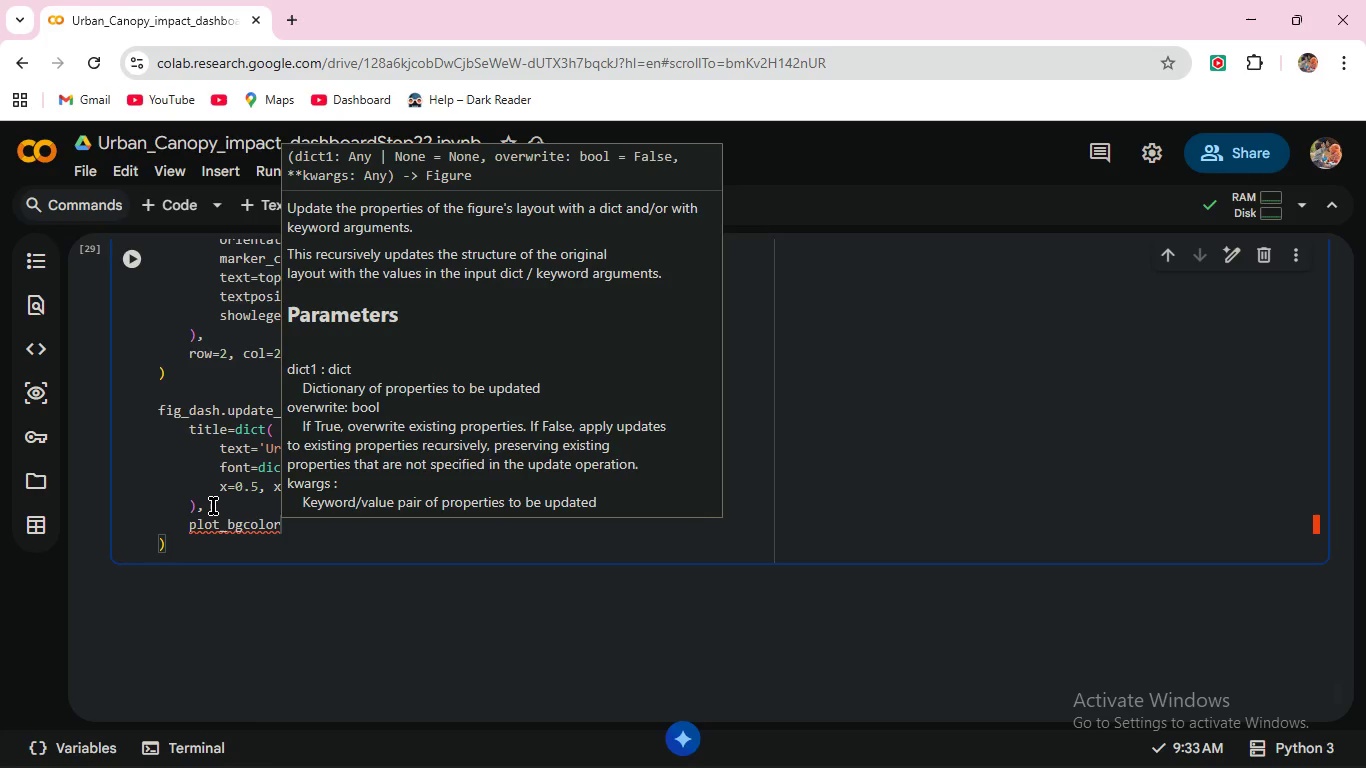 
type(='white)
 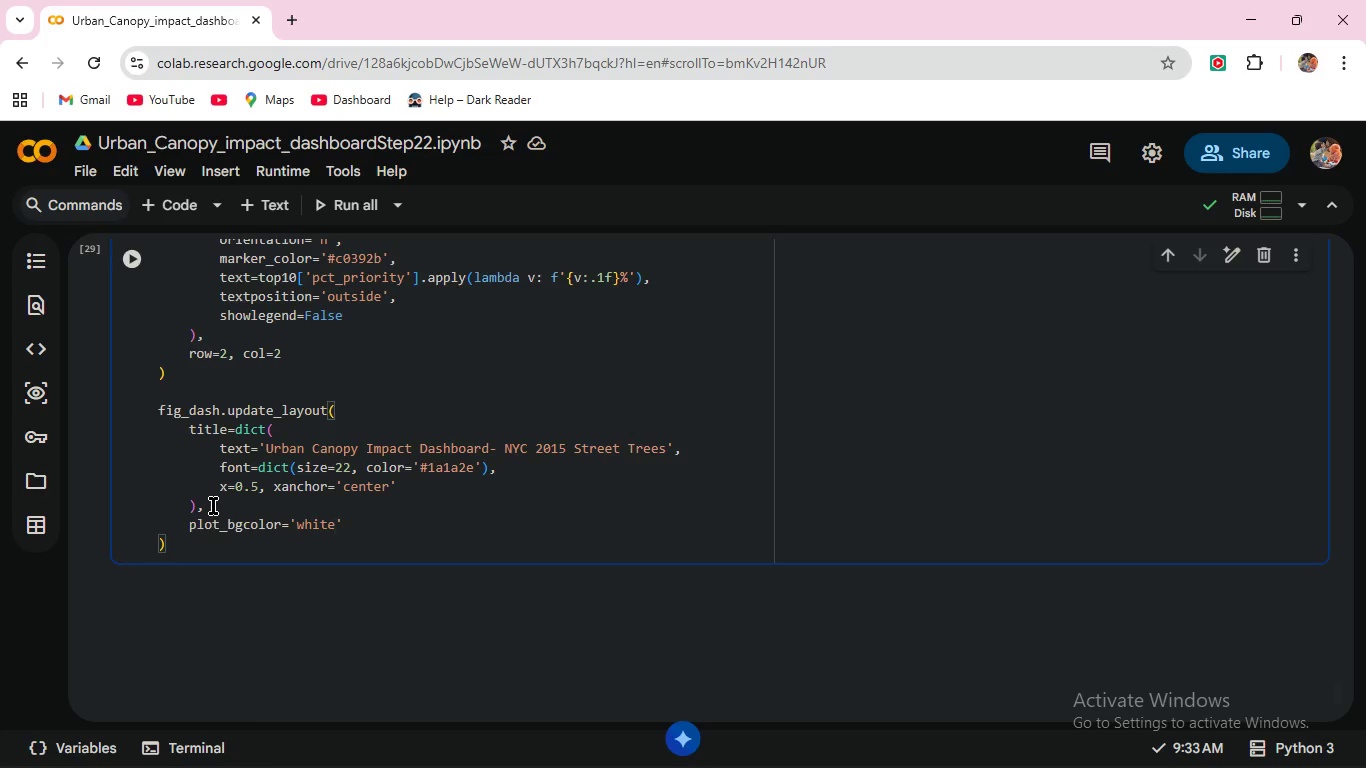 
key(ArrowRight)
 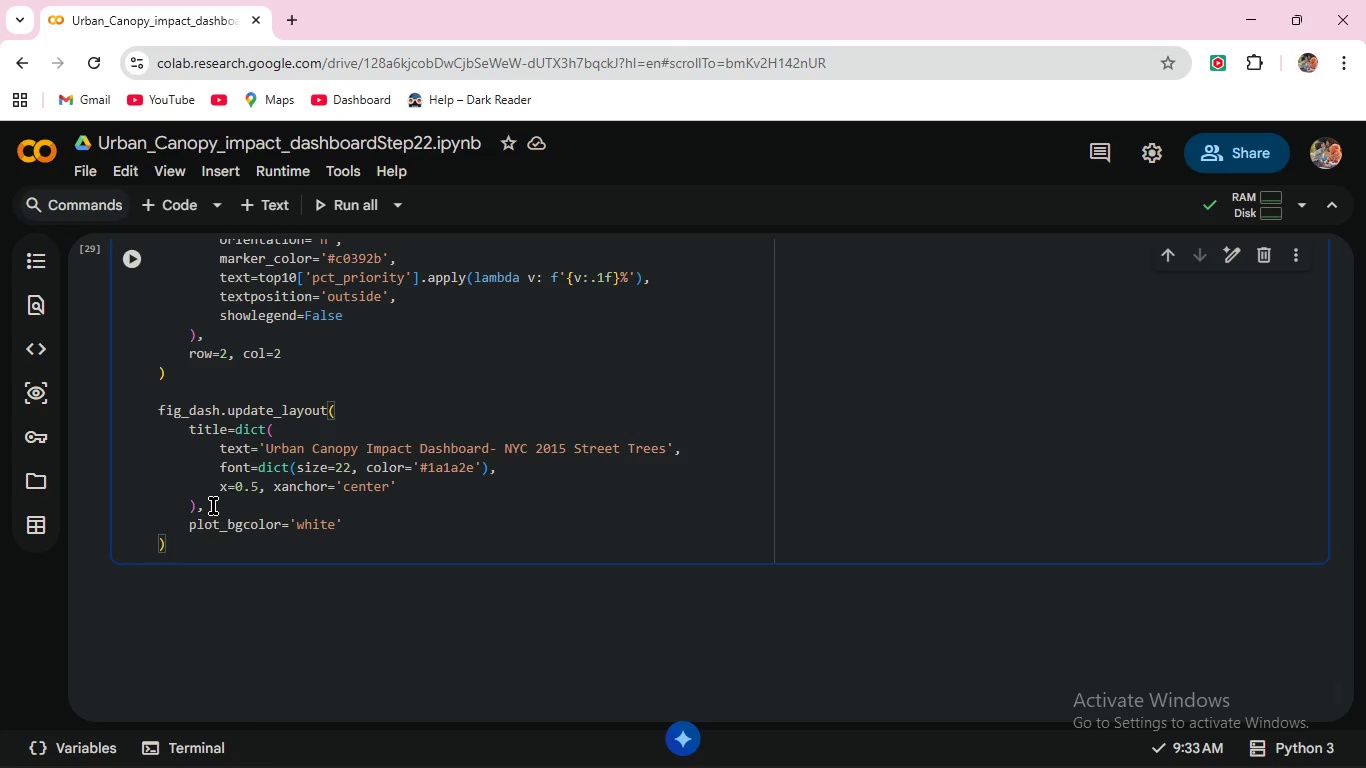 
key(Comma)
 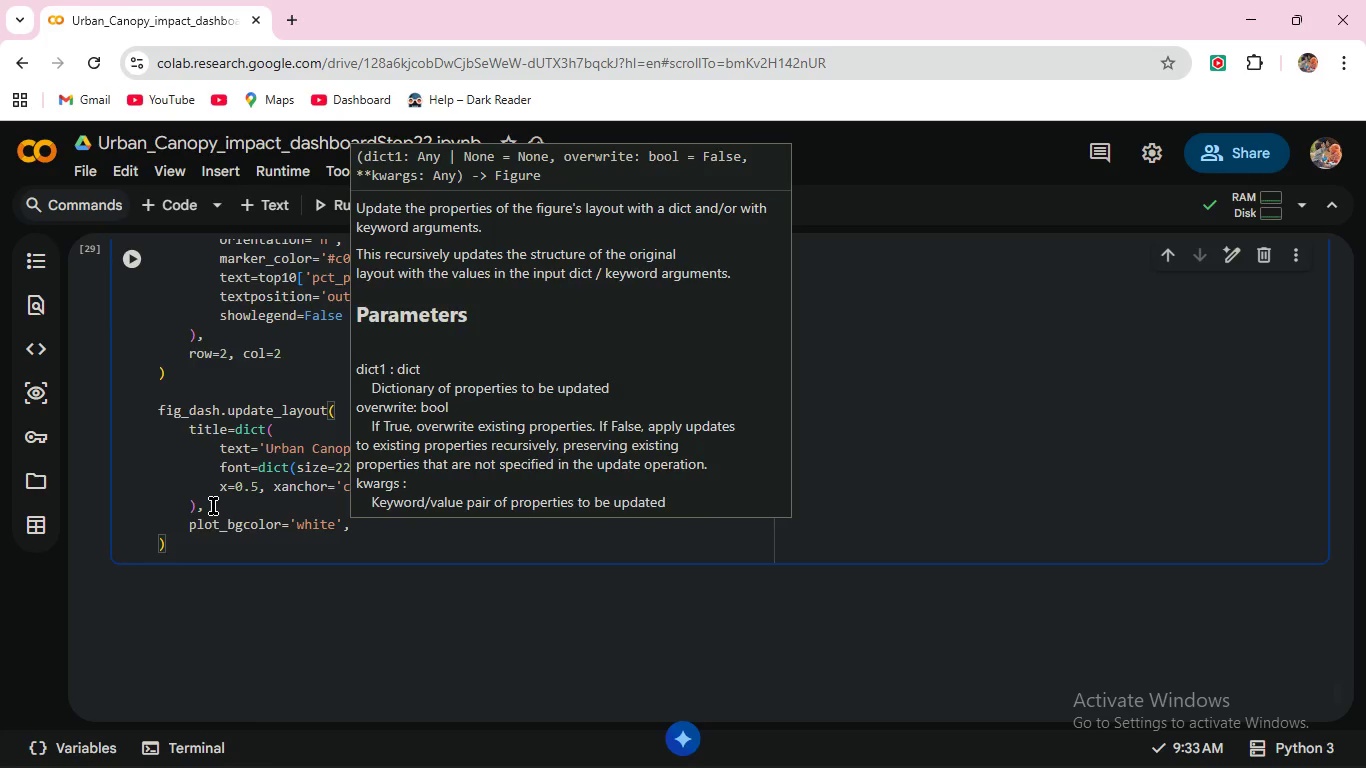 
key(Enter)
 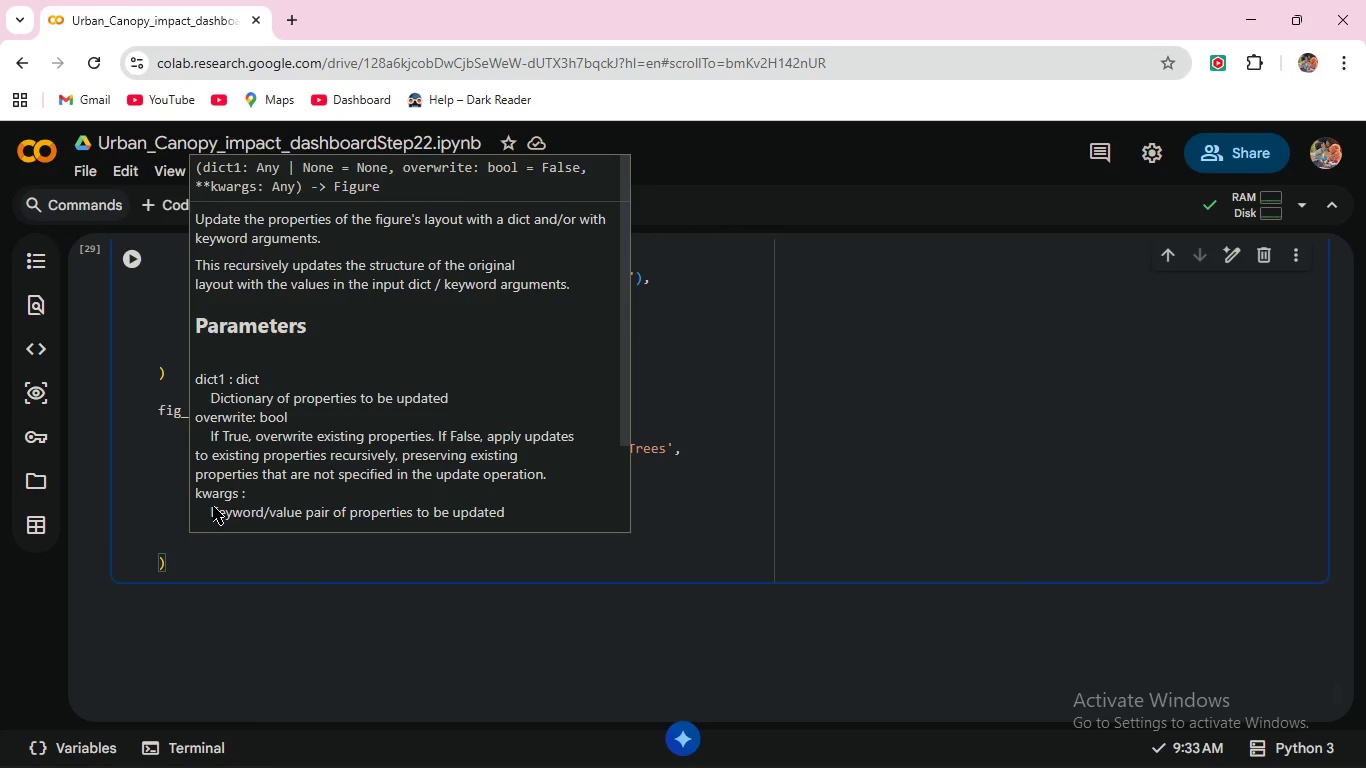 
type(paper_bgcolor='#f0f4f8)
 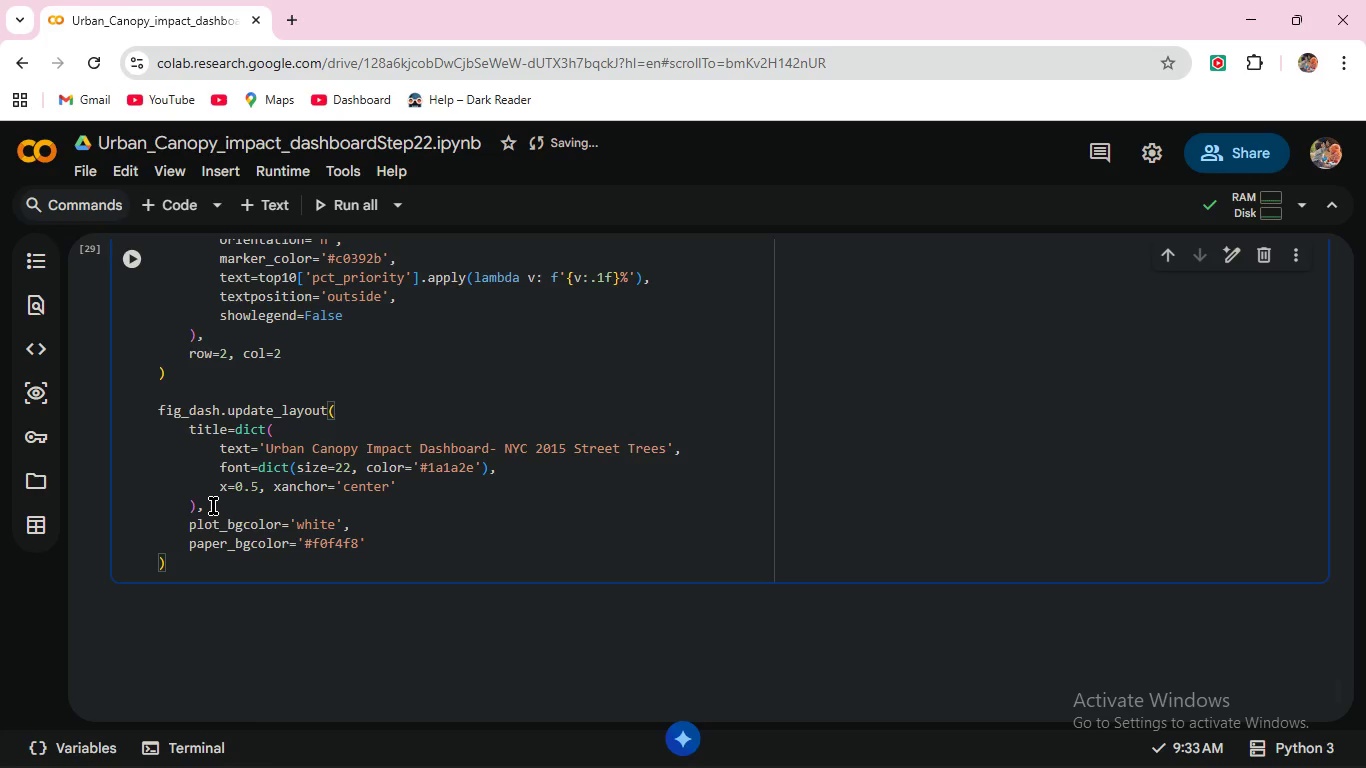 
key(ArrowRight)
 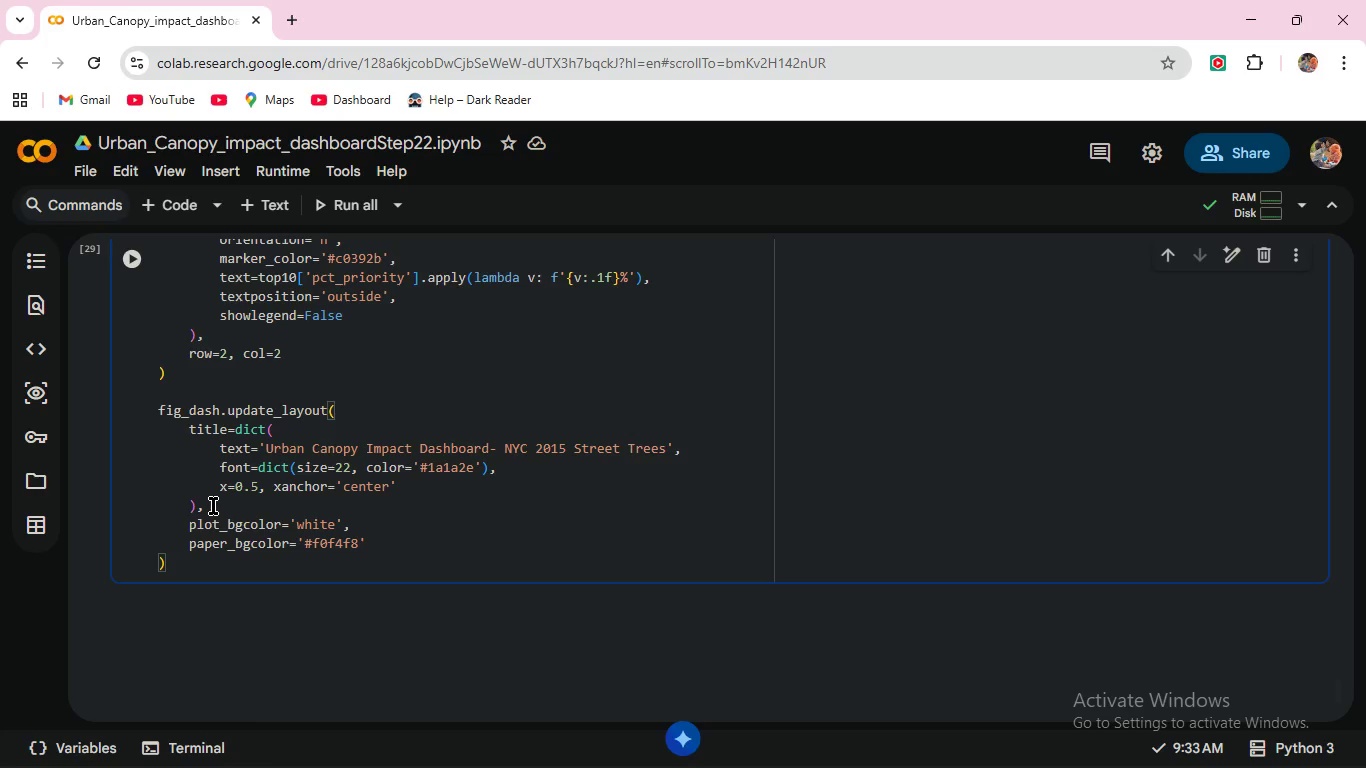 
key(Comma)
 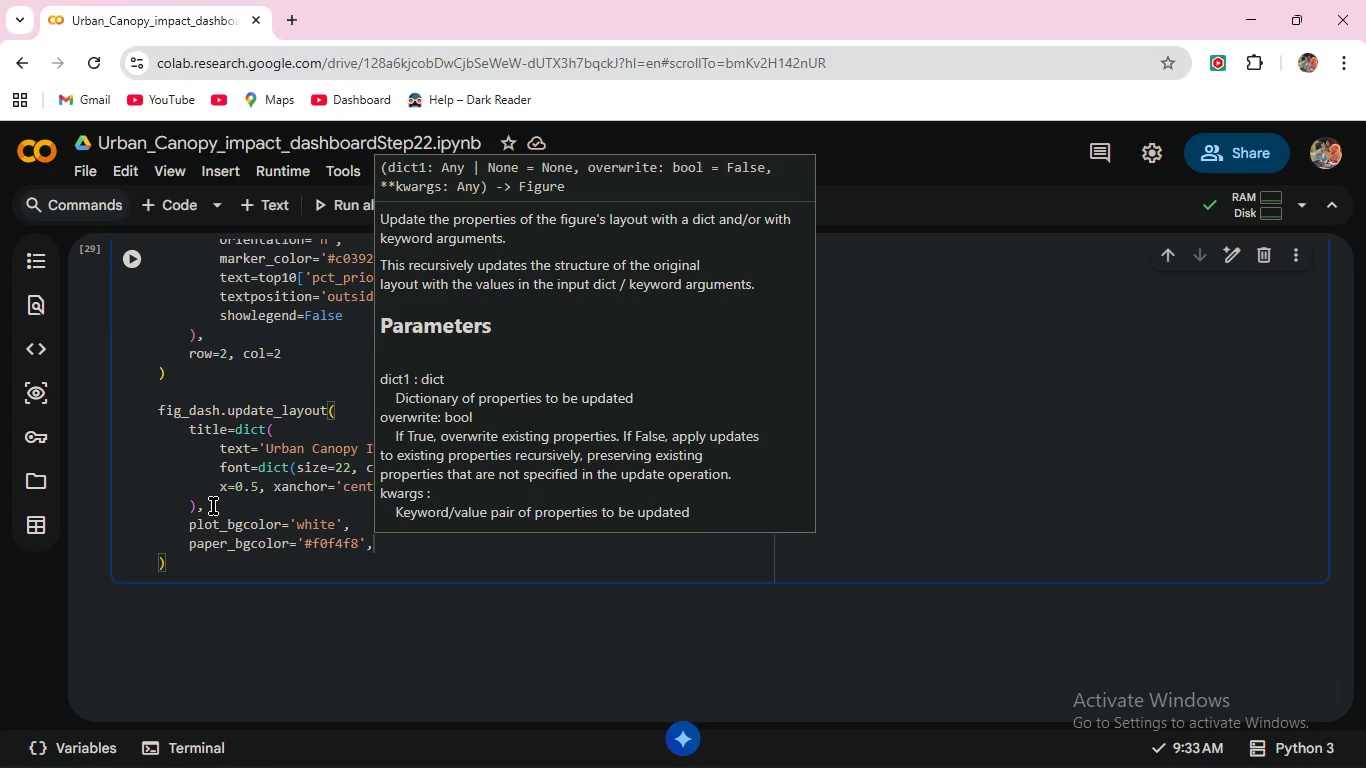 
wait(8.25)
 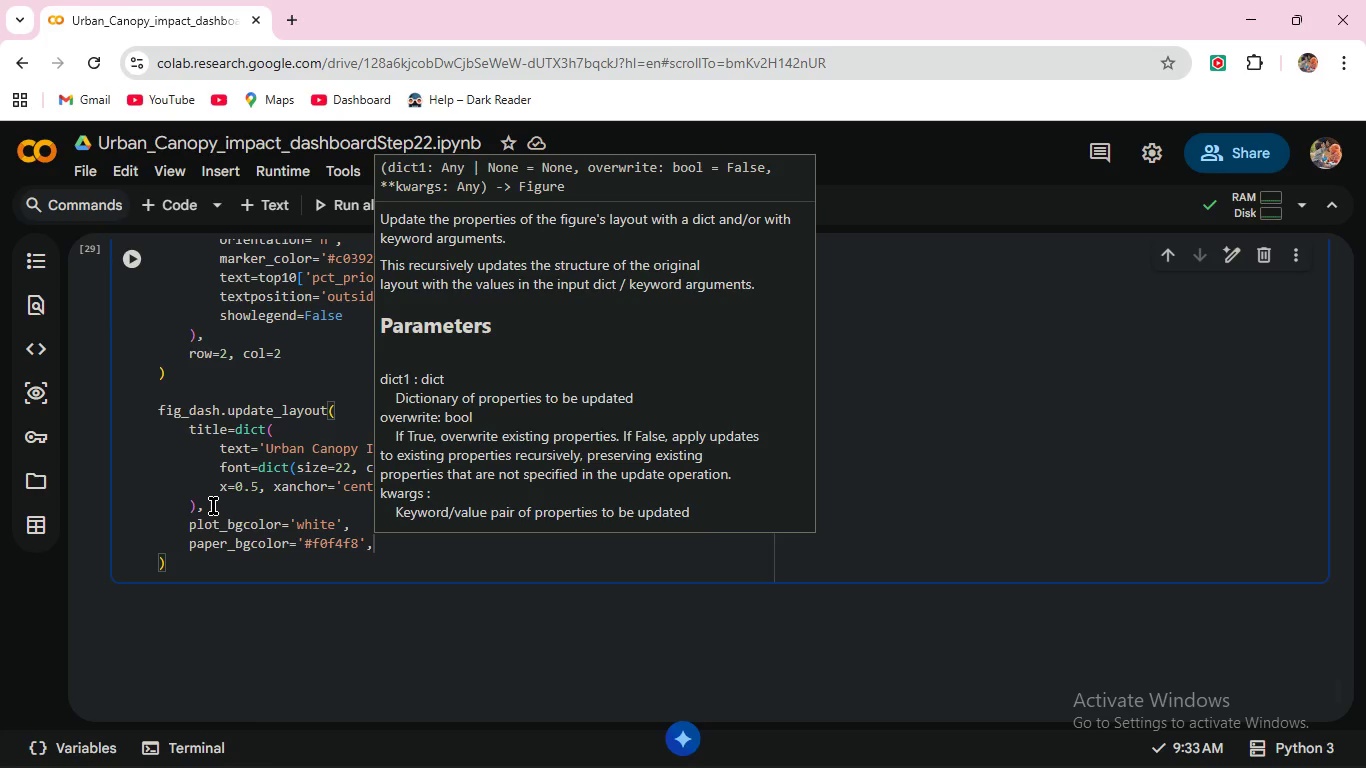 
key(Enter)
 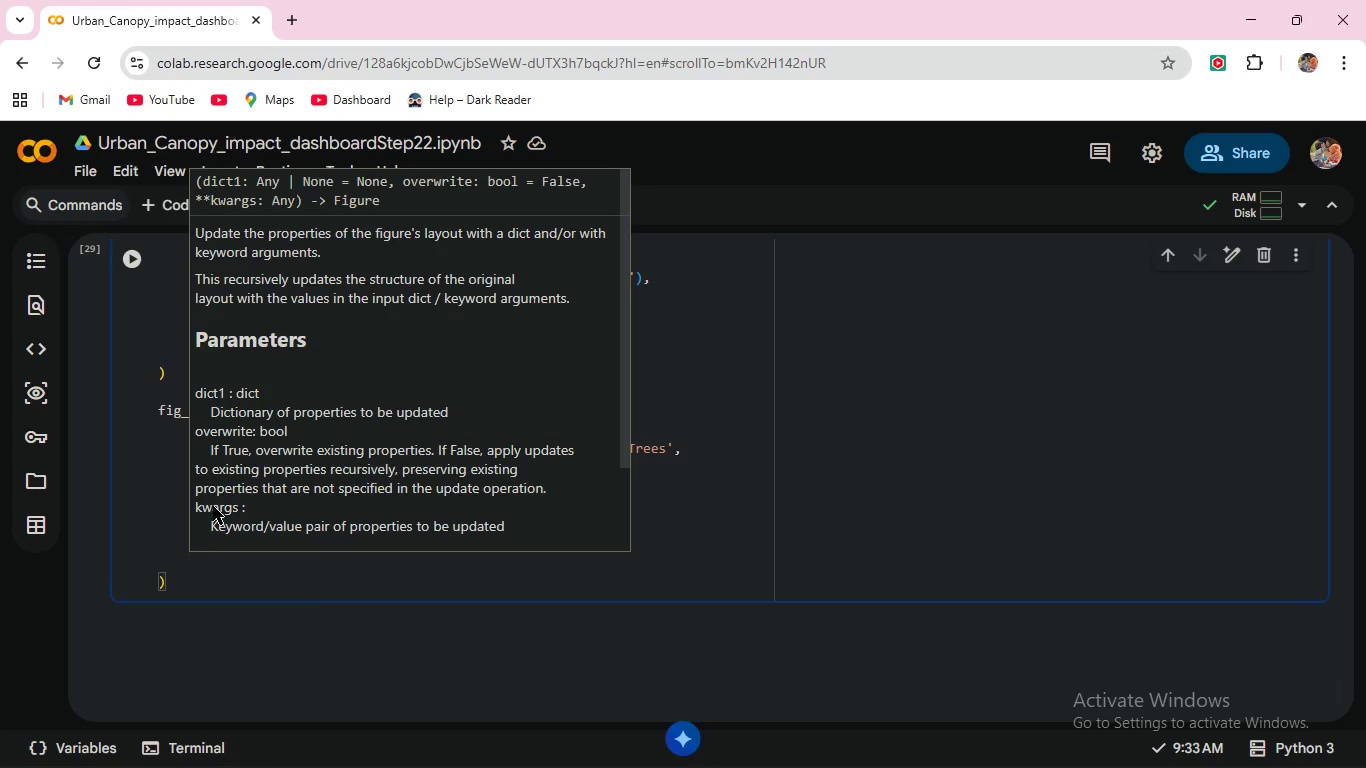 
type(height)
 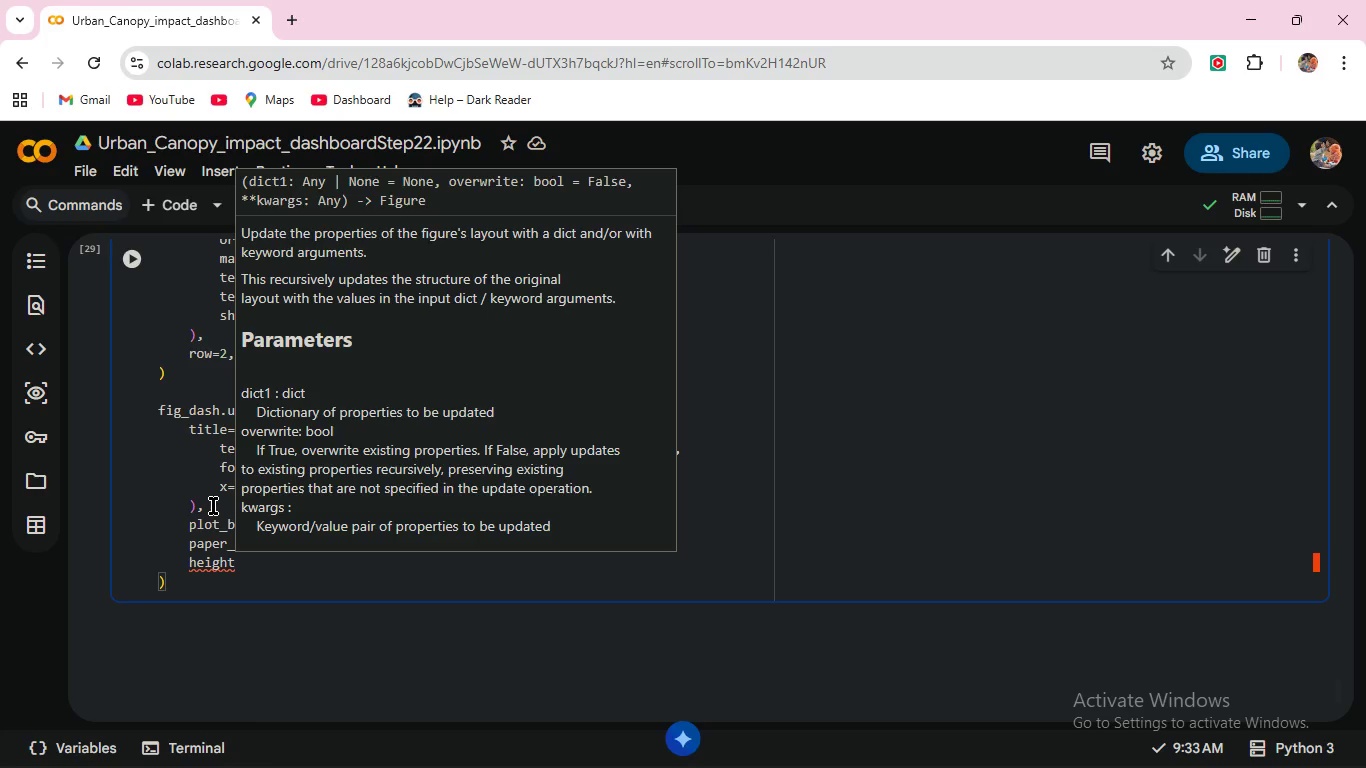 
type(=850,)
 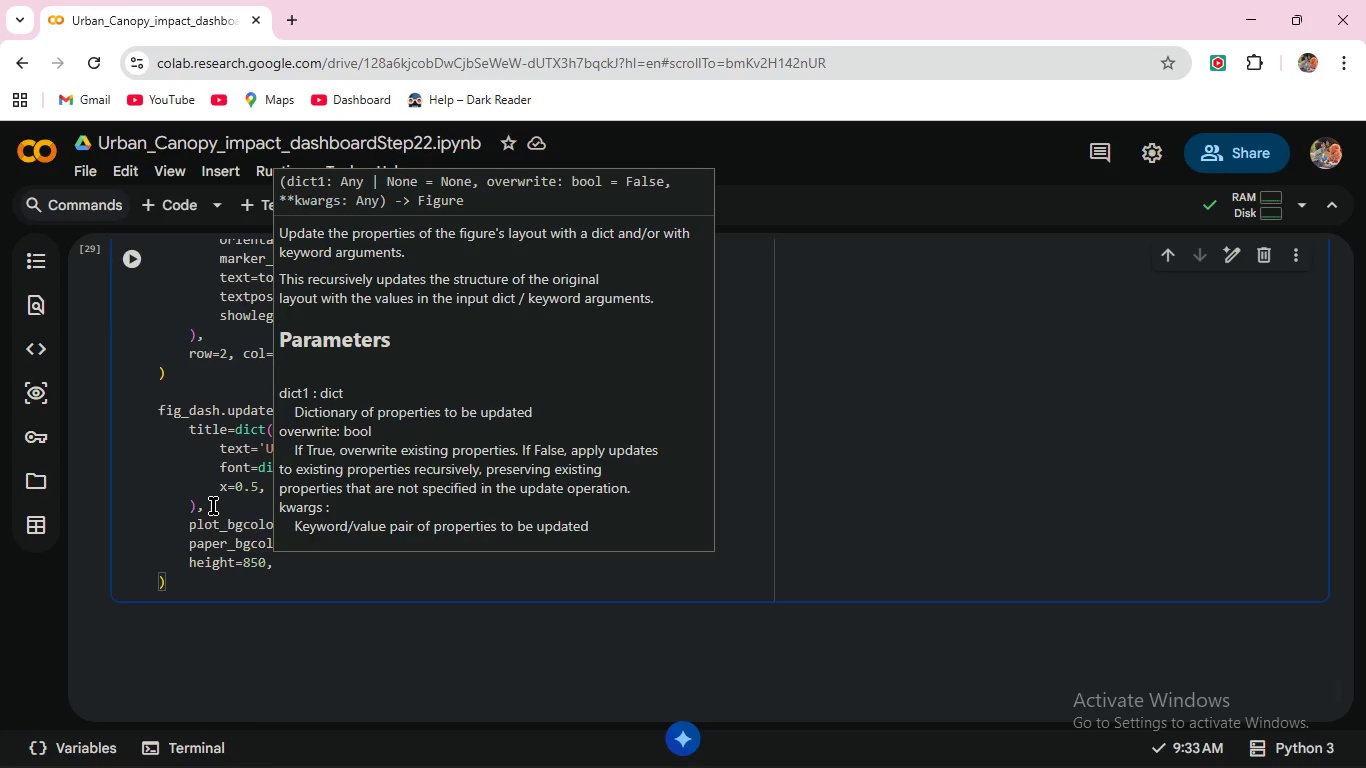 
key(Enter)
 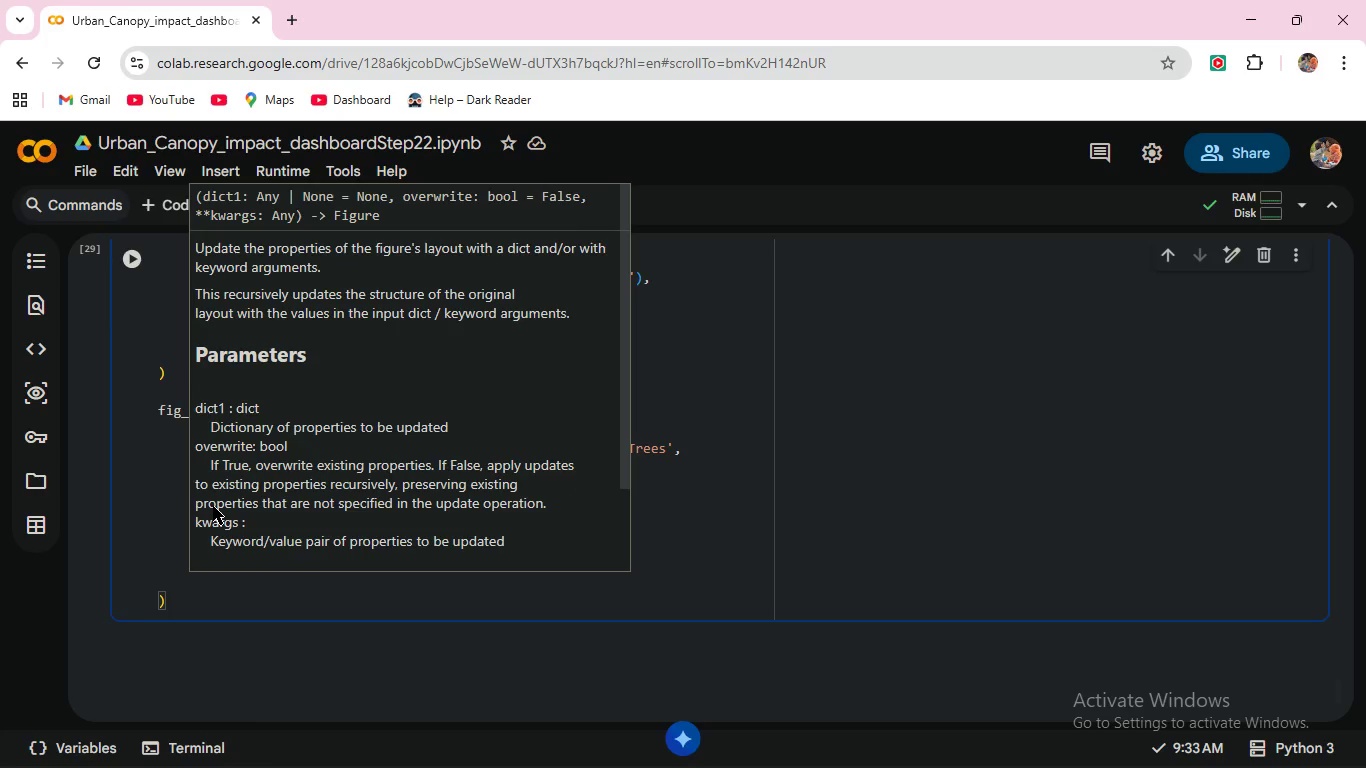 
type(show)
 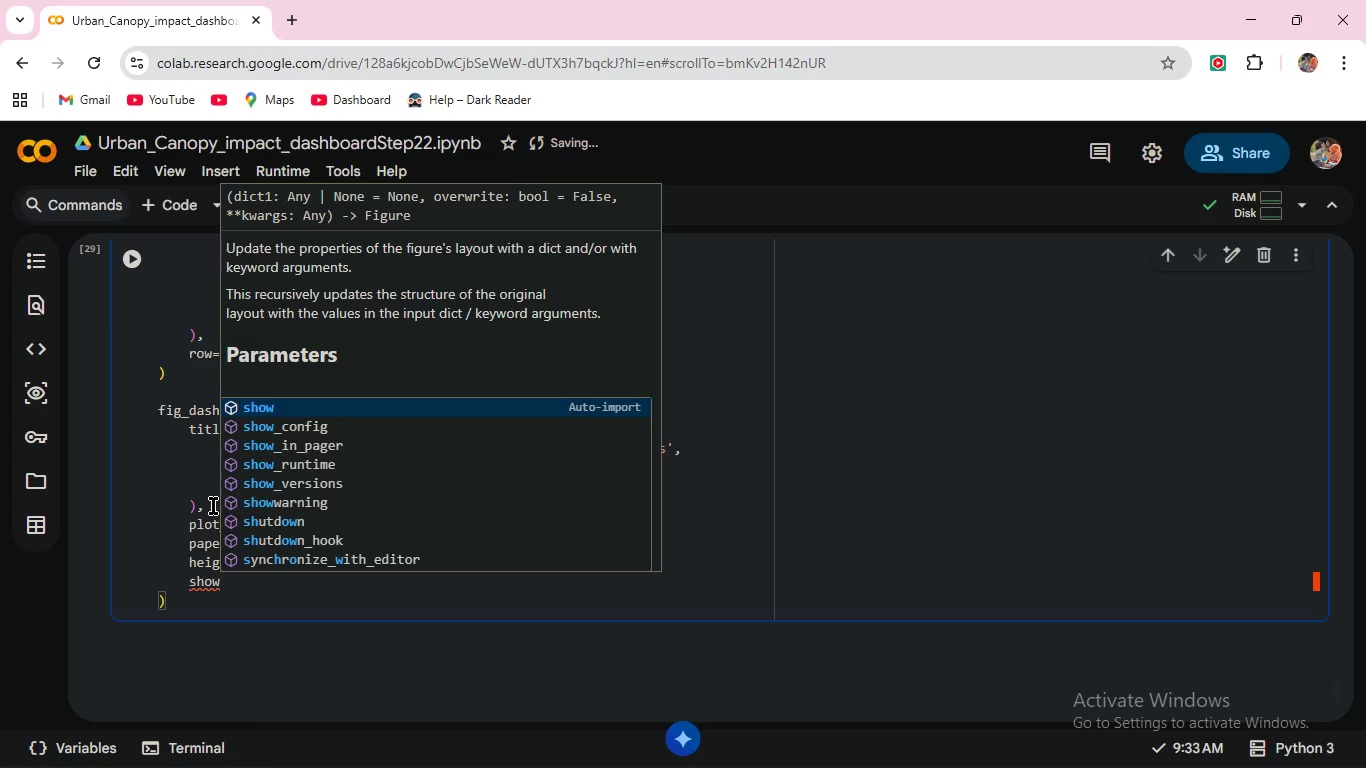 
type(leg)
 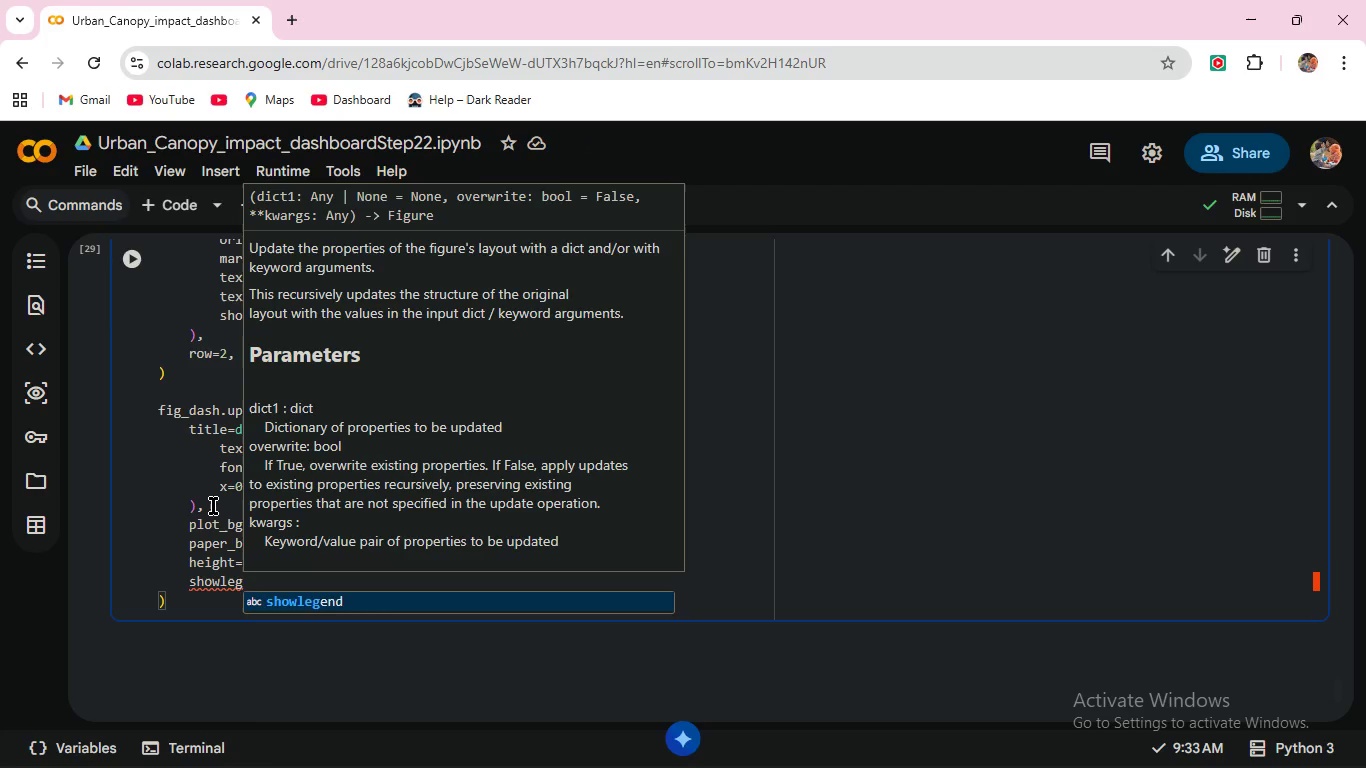 
key(Enter)
 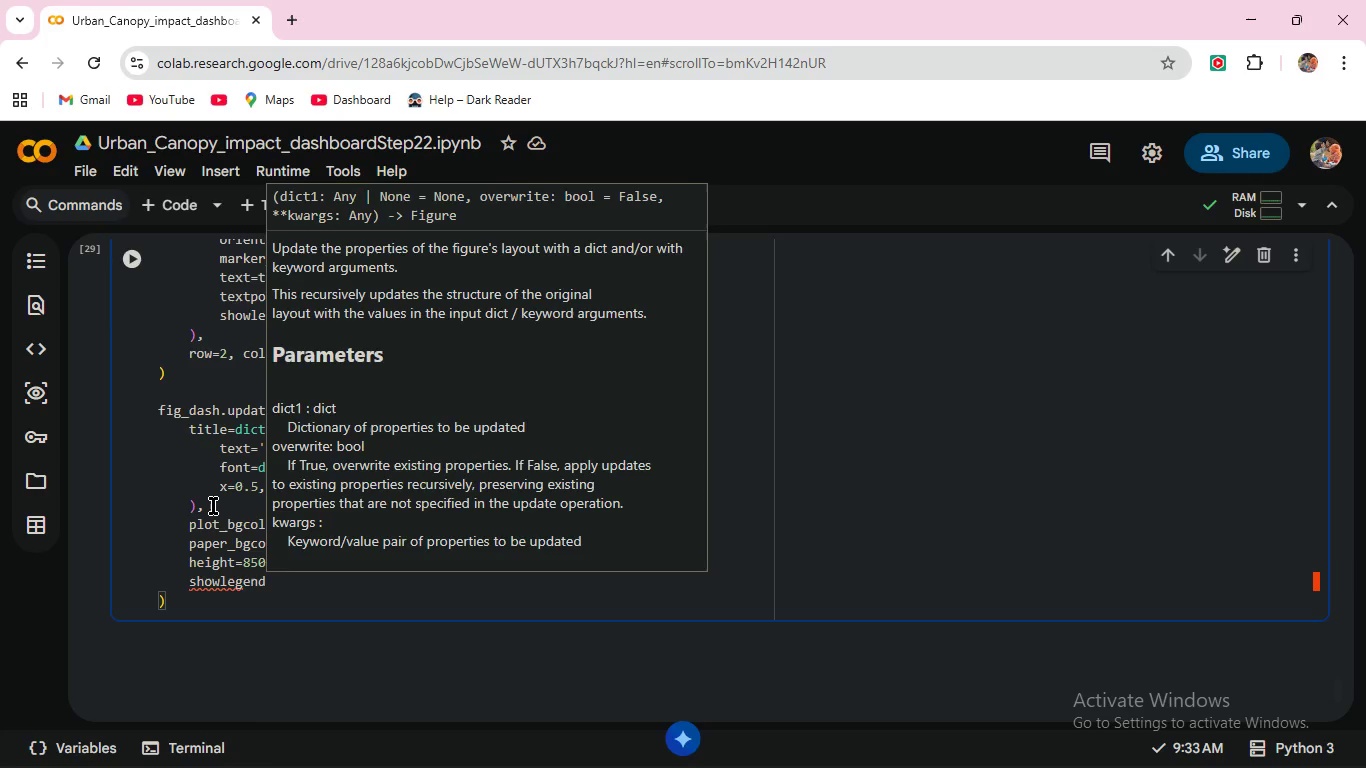 
type(=True,)
 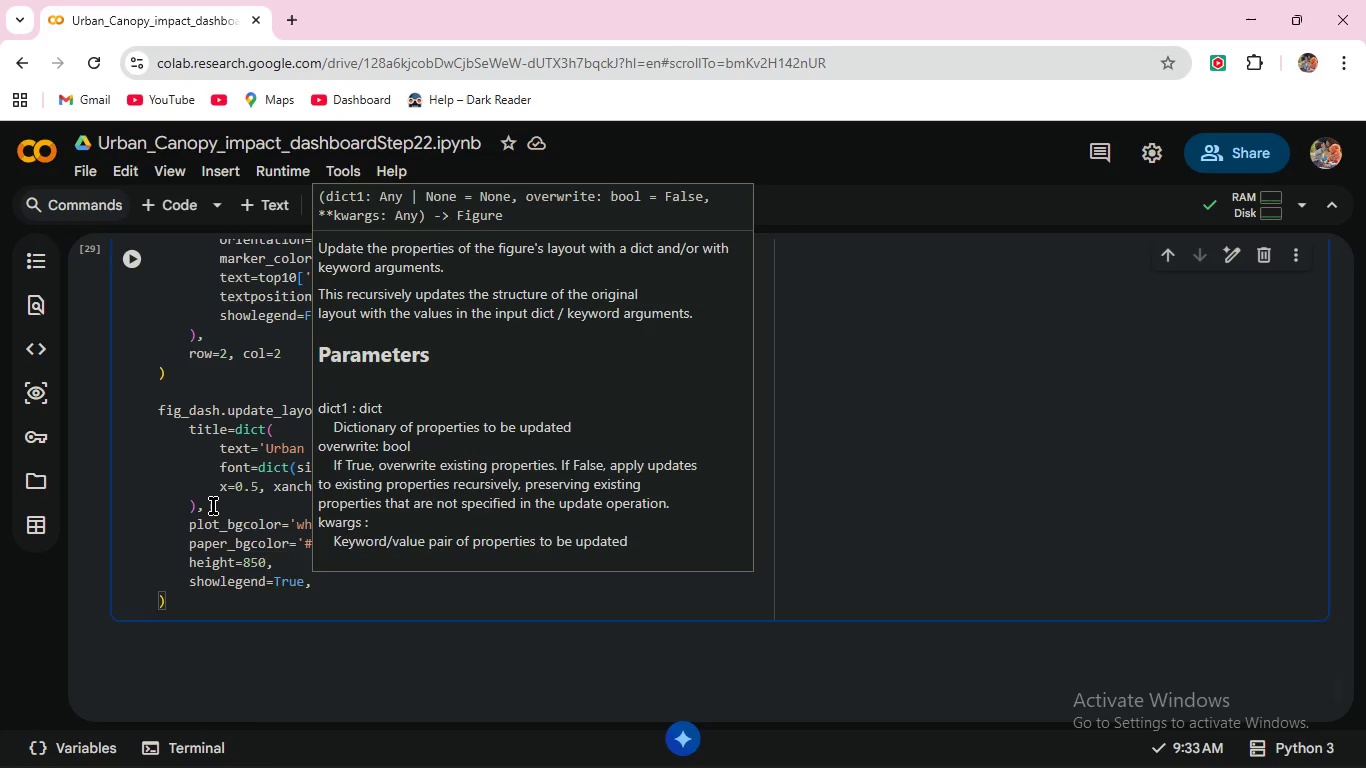 
key(Enter)
 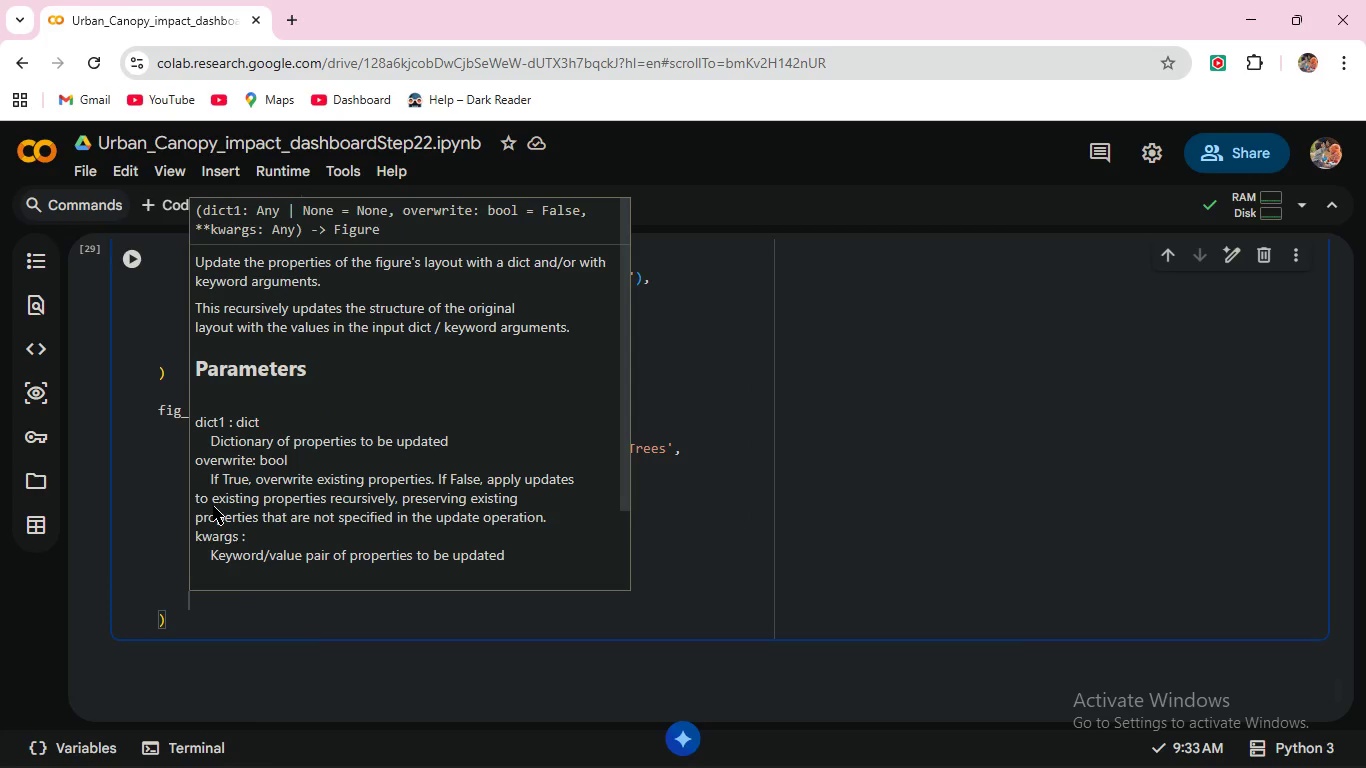 
type(marg)
 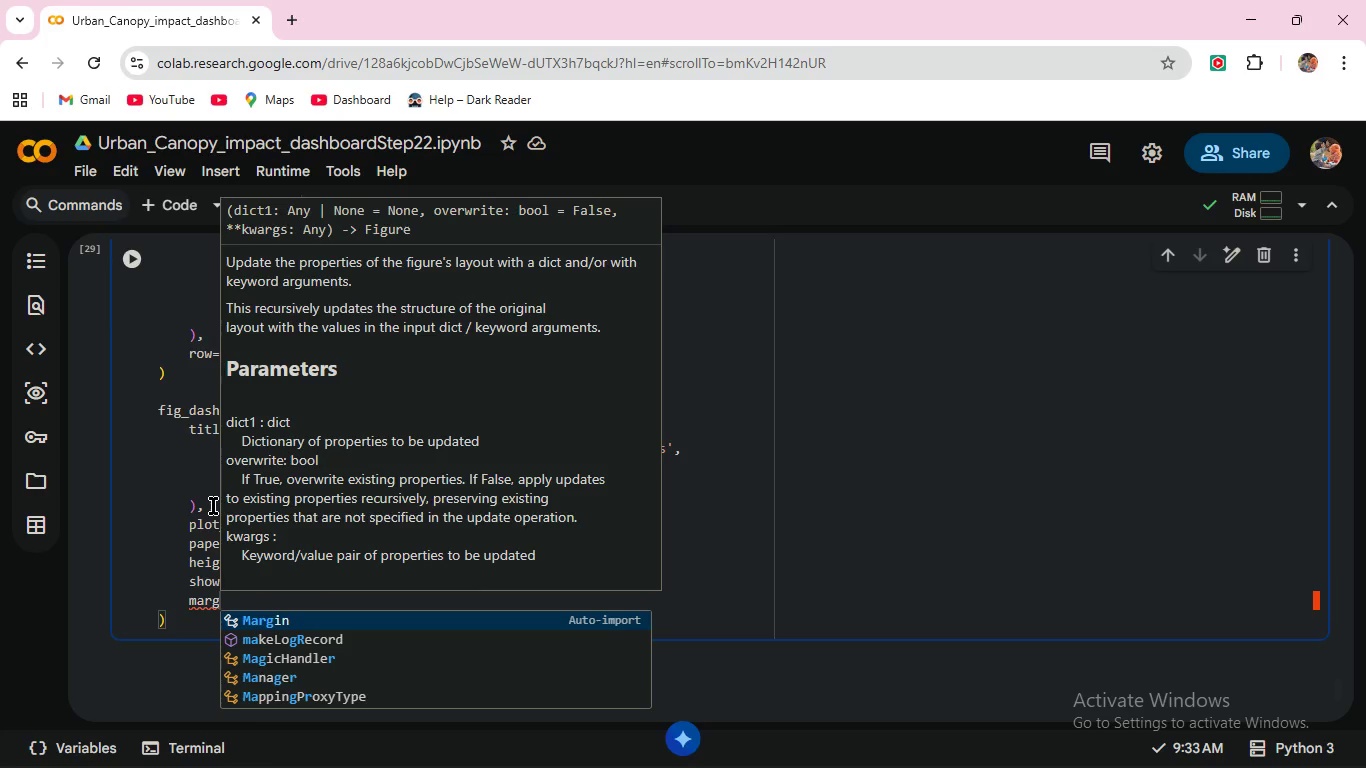 
key(Enter)
 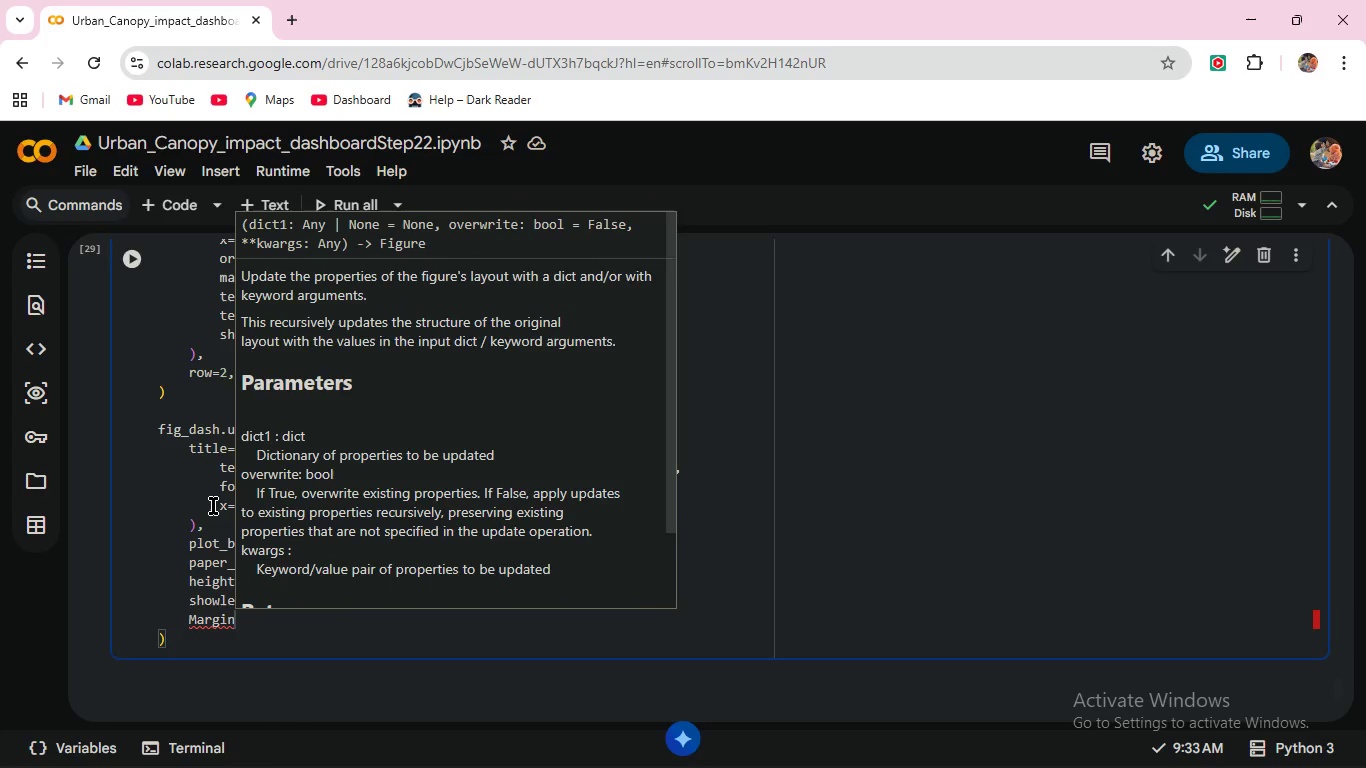 
type(=dict(t=100, b=60)
 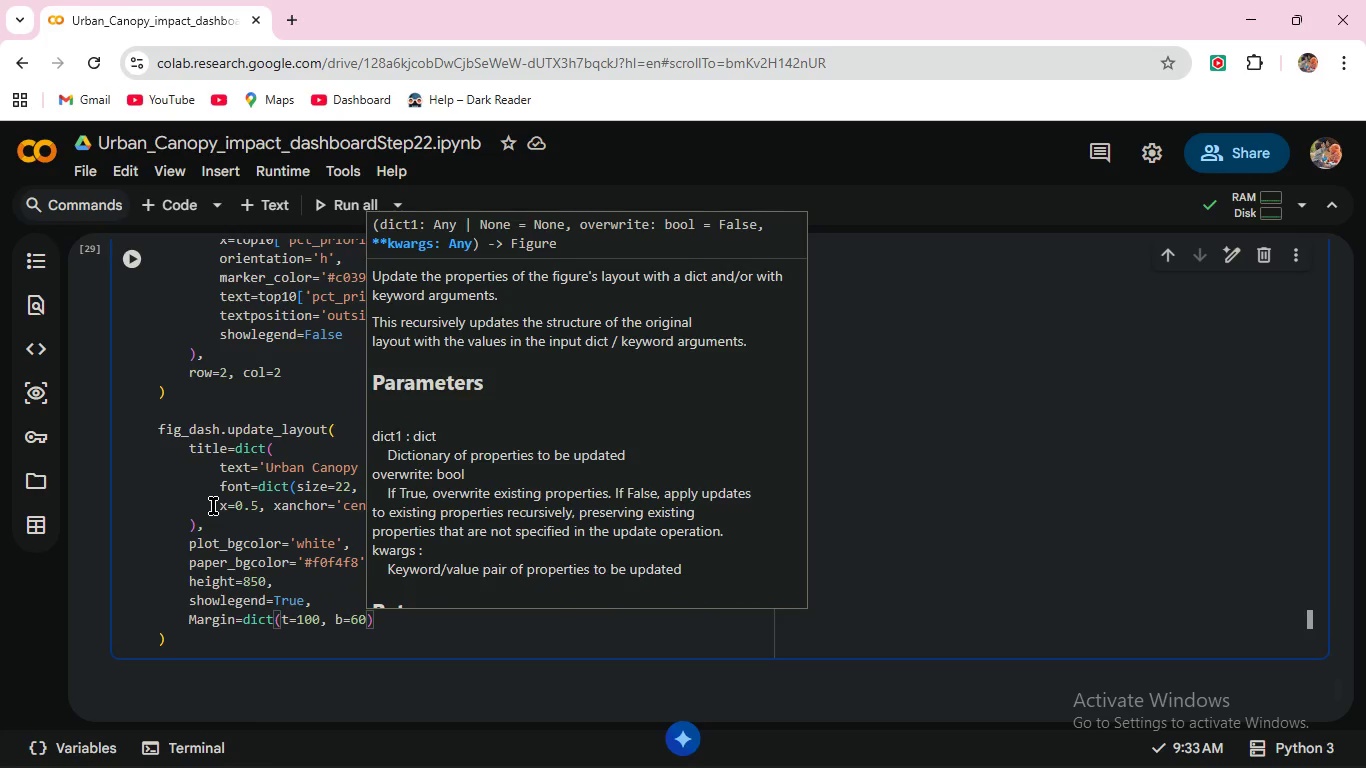 
scroll: coordinate [445, 473], scroll_direction: down, amount: 12.0
 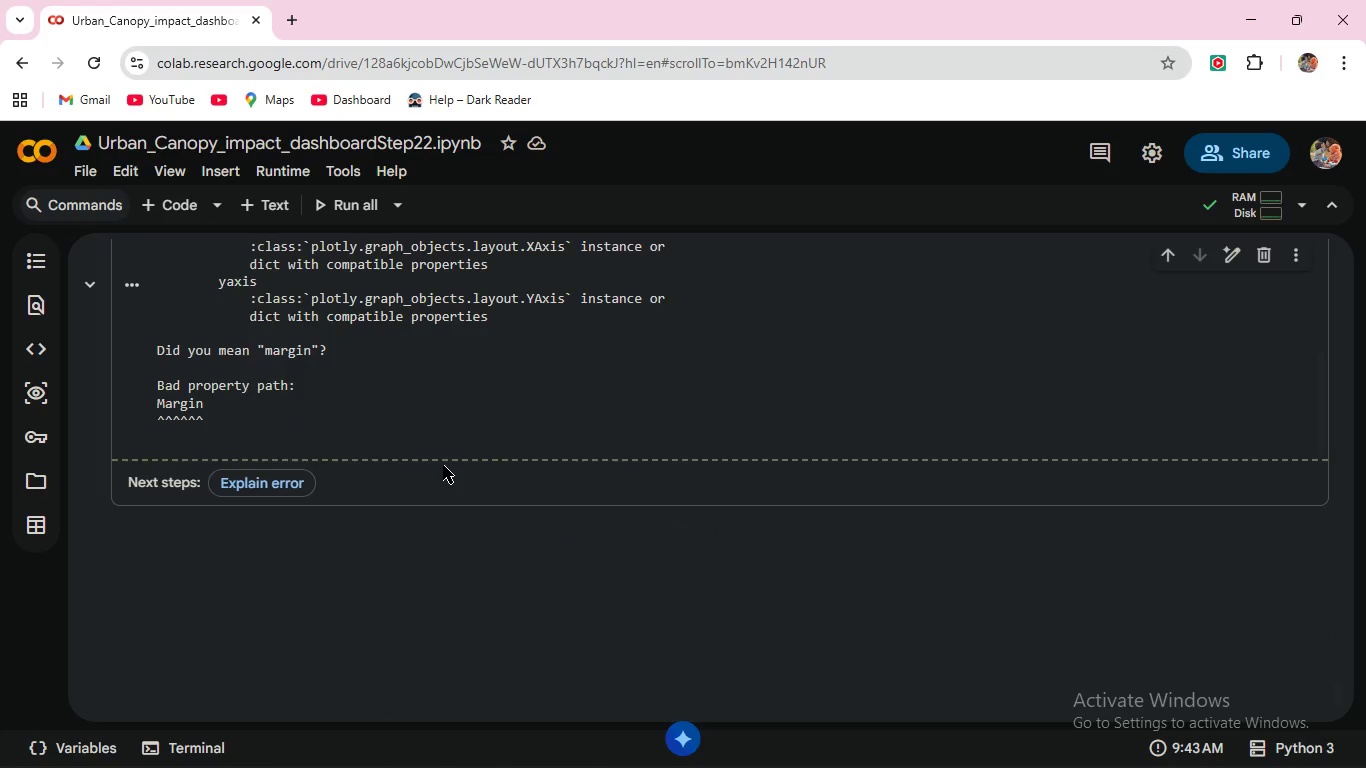 
scroll: coordinate [443, 464], scroll_direction: up, amount: 11.0
 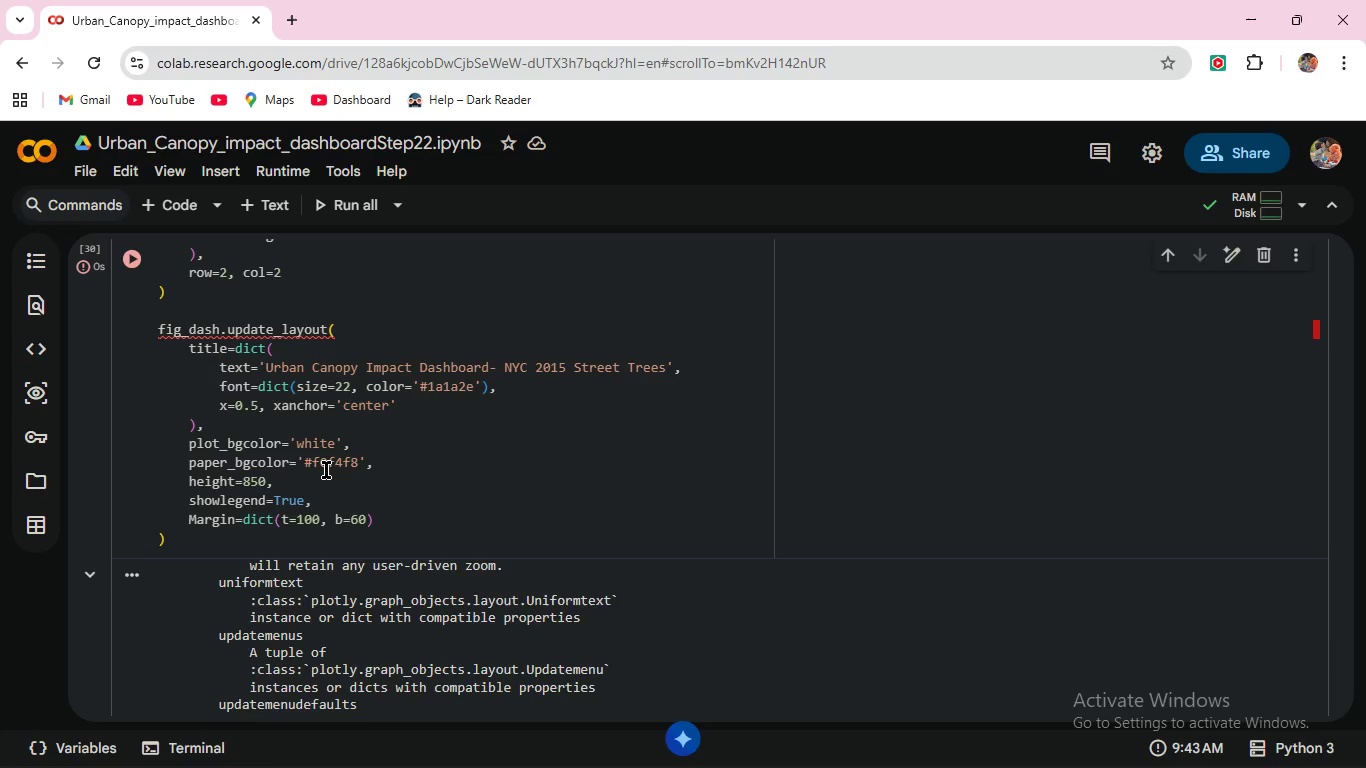 
wait(42.88)
 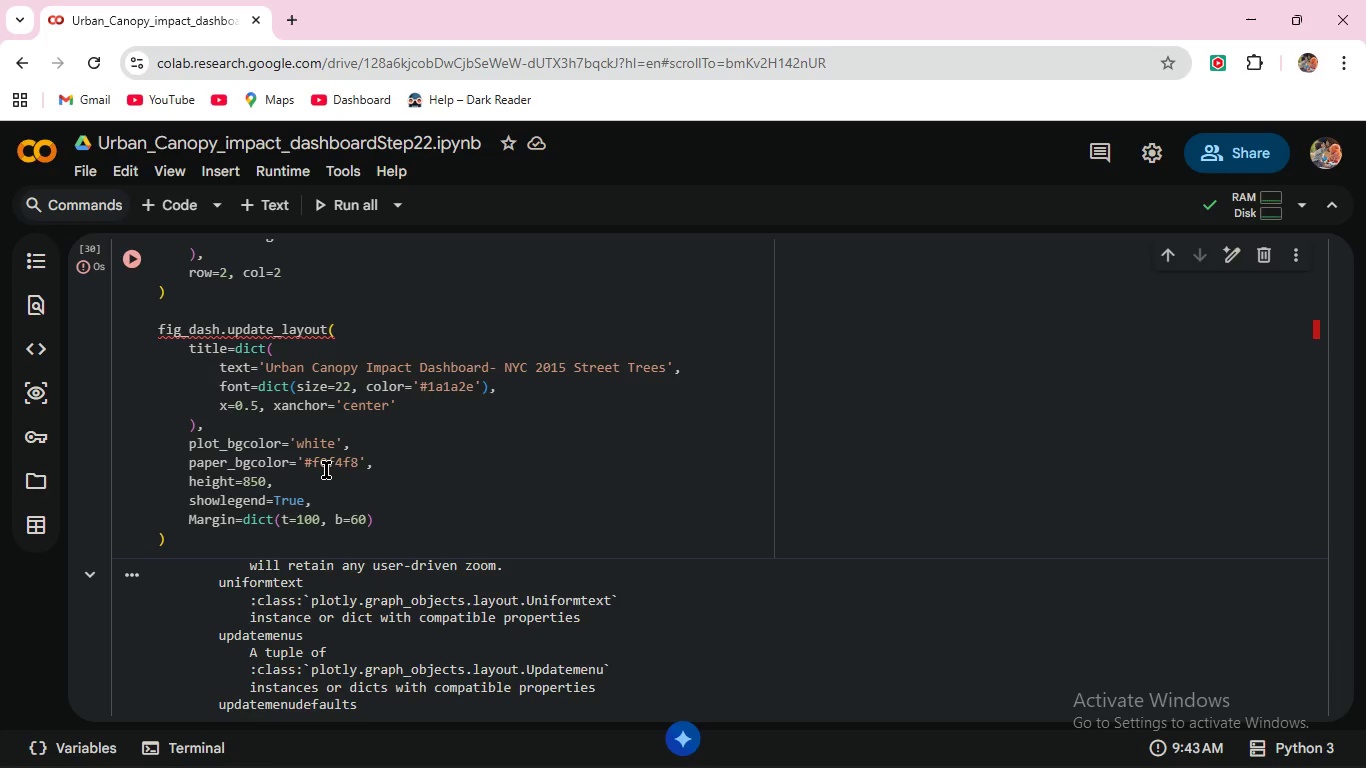 
scroll: coordinate [337, 484], scroll_direction: down, amount: 1.0
 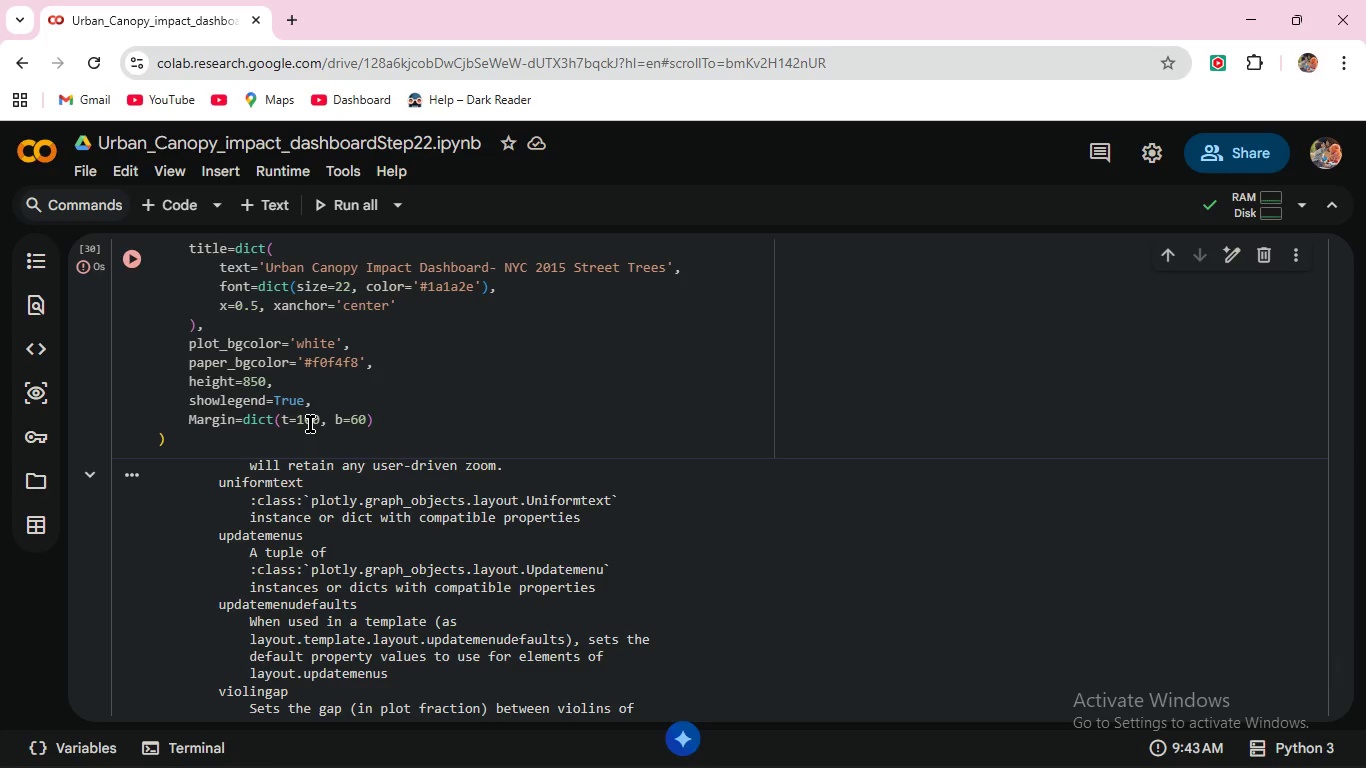 
wait(8.77)
 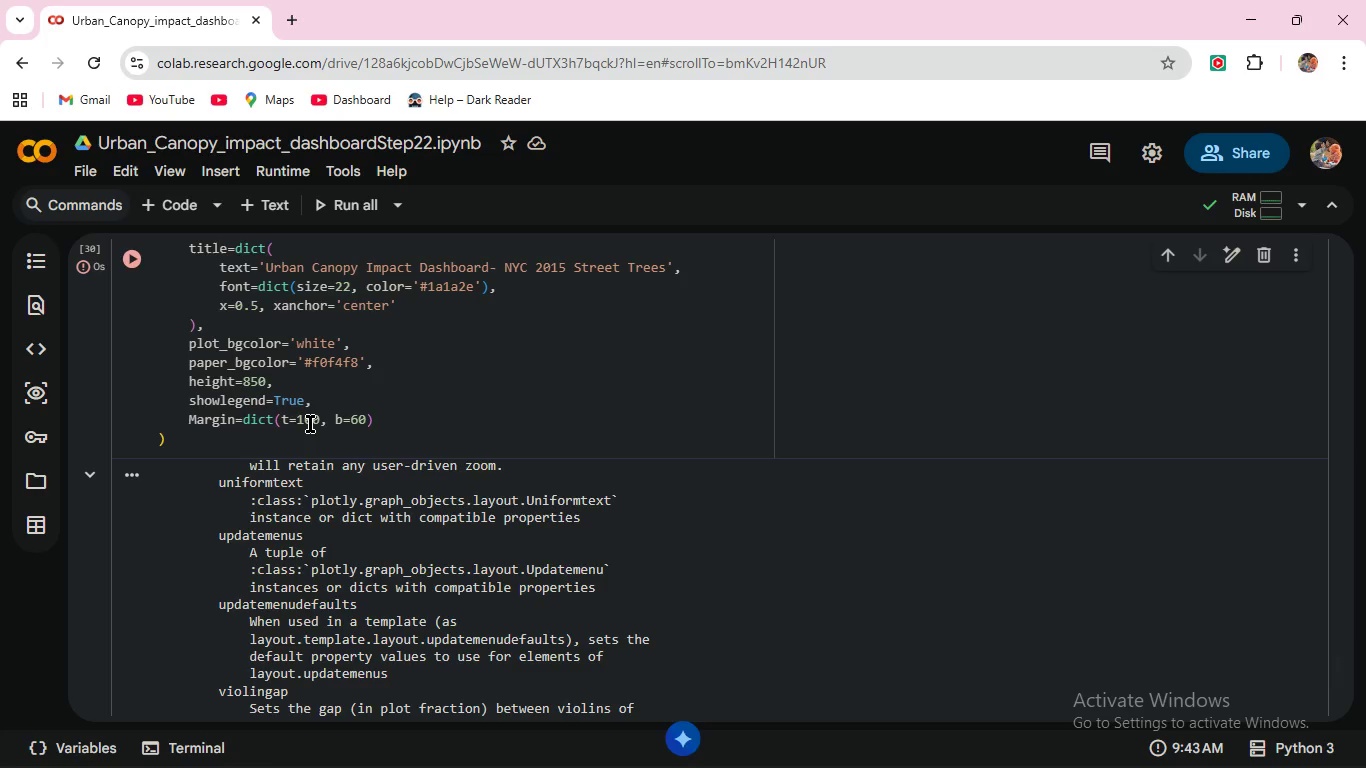 
scroll: coordinate [310, 424], scroll_direction: up, amount: 2.0
 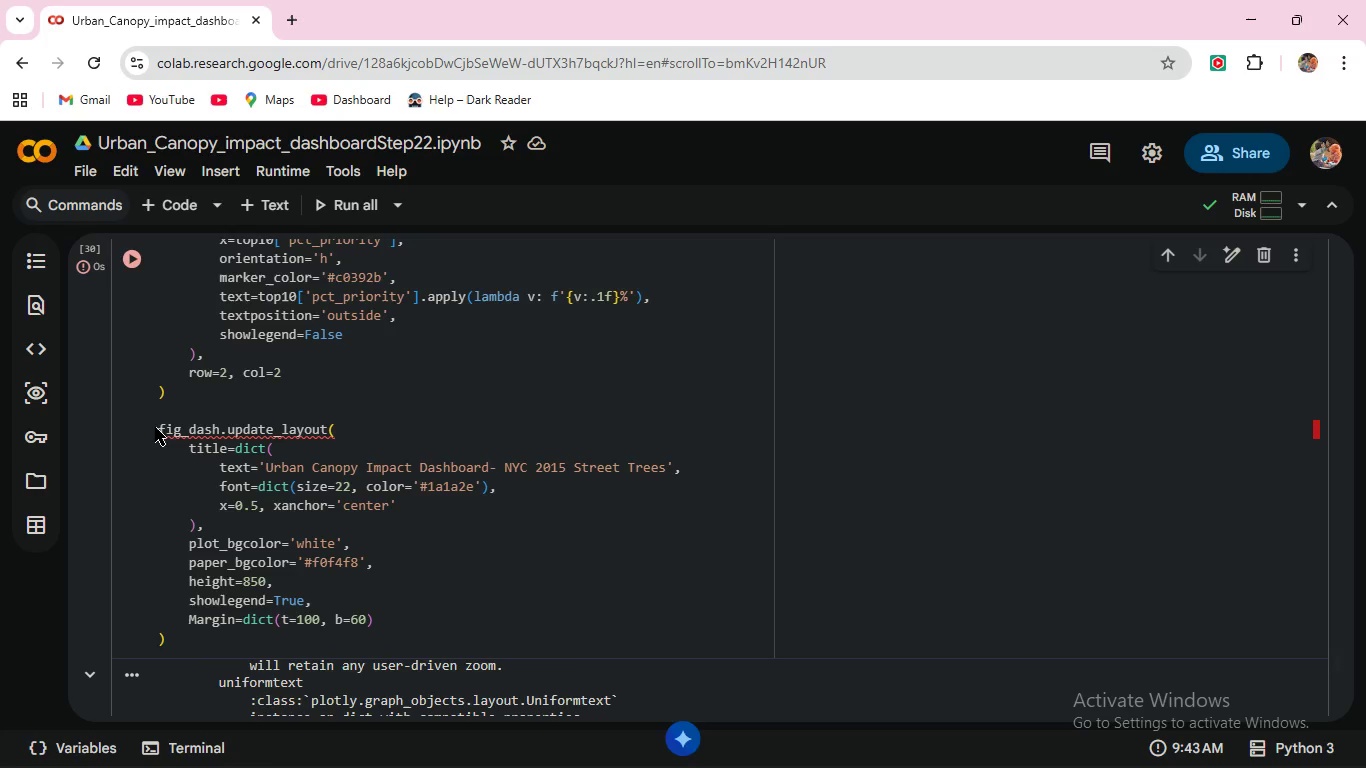 
left_click_drag(start_coordinate=[161, 429], to_coordinate=[274, 643])
 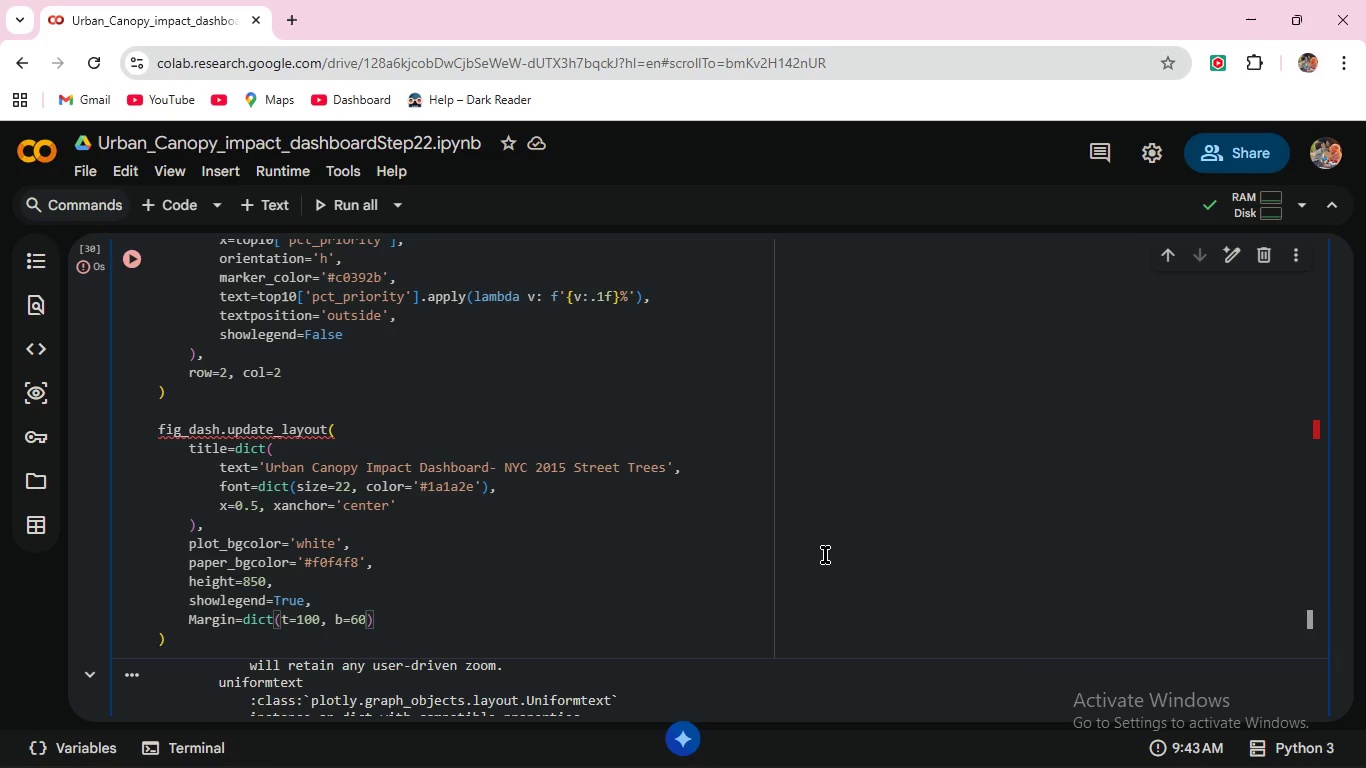 
wait(15.39)
 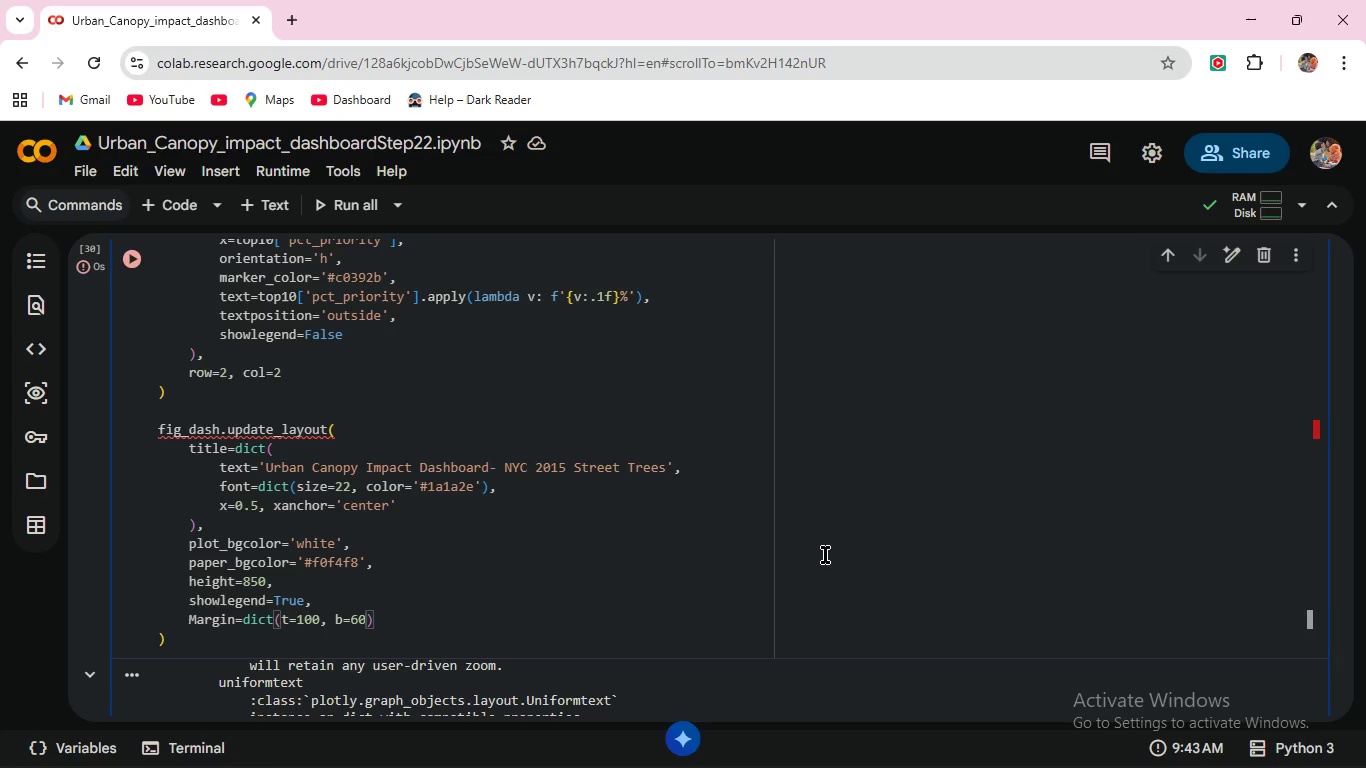 
scroll: coordinate [634, 533], scroll_direction: down, amount: 2.0
 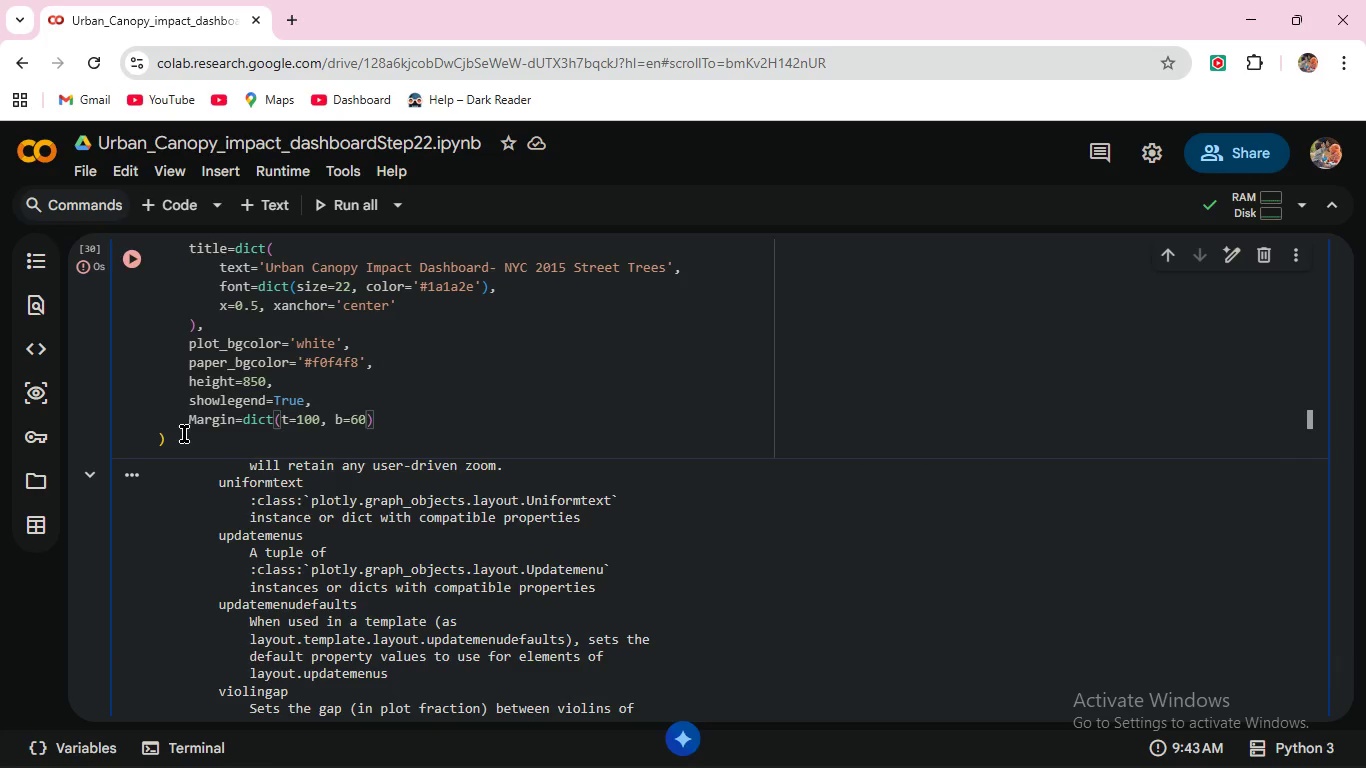 
scroll: coordinate [184, 433], scroll_direction: up, amount: 2.0
 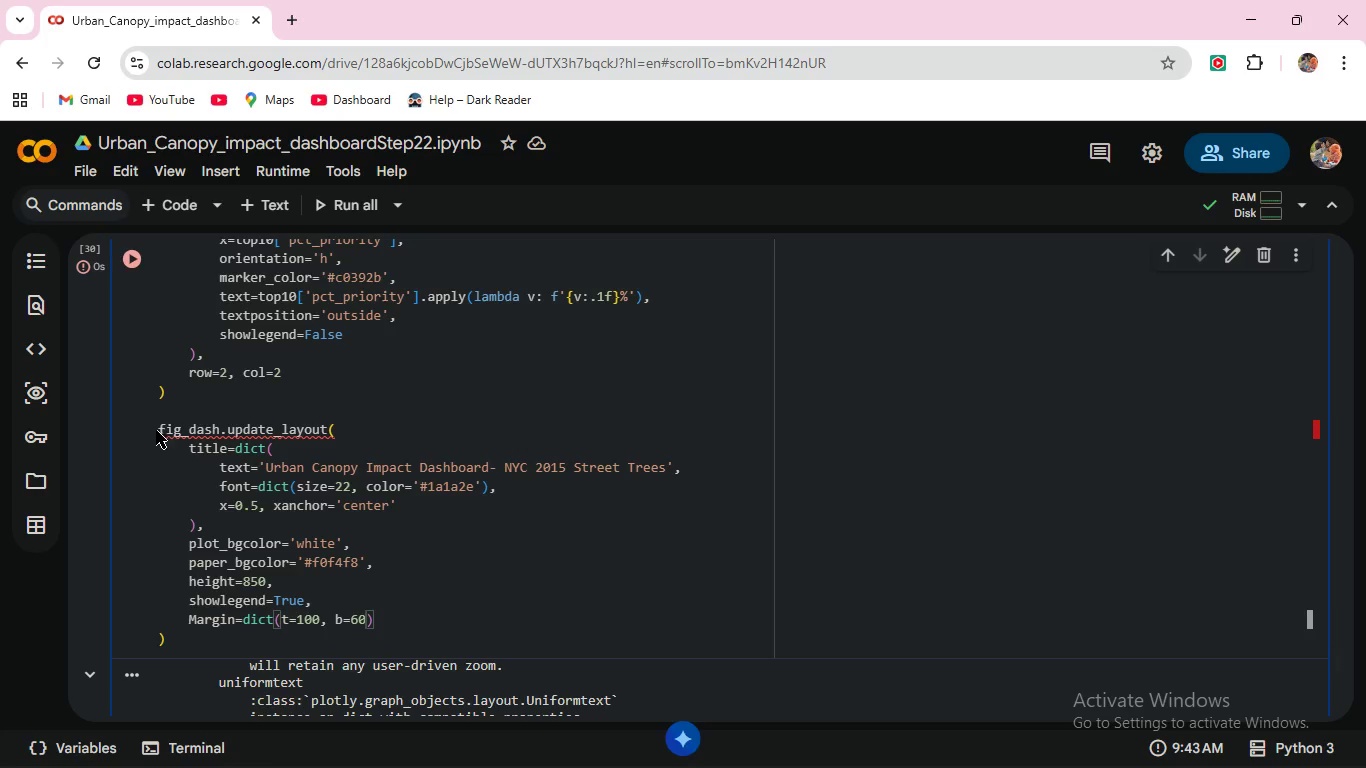 
left_click_drag(start_coordinate=[161, 425], to_coordinate=[271, 643])
 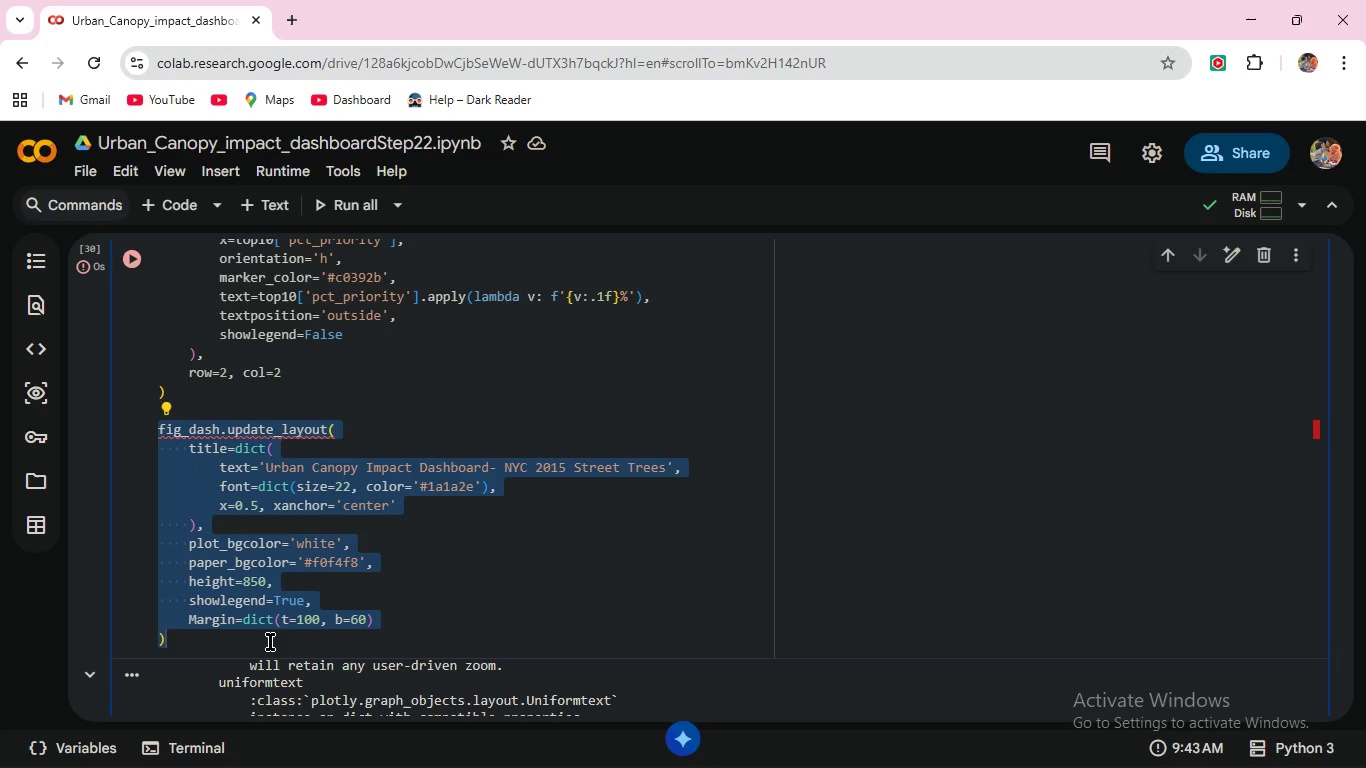 
key(Control+X)
 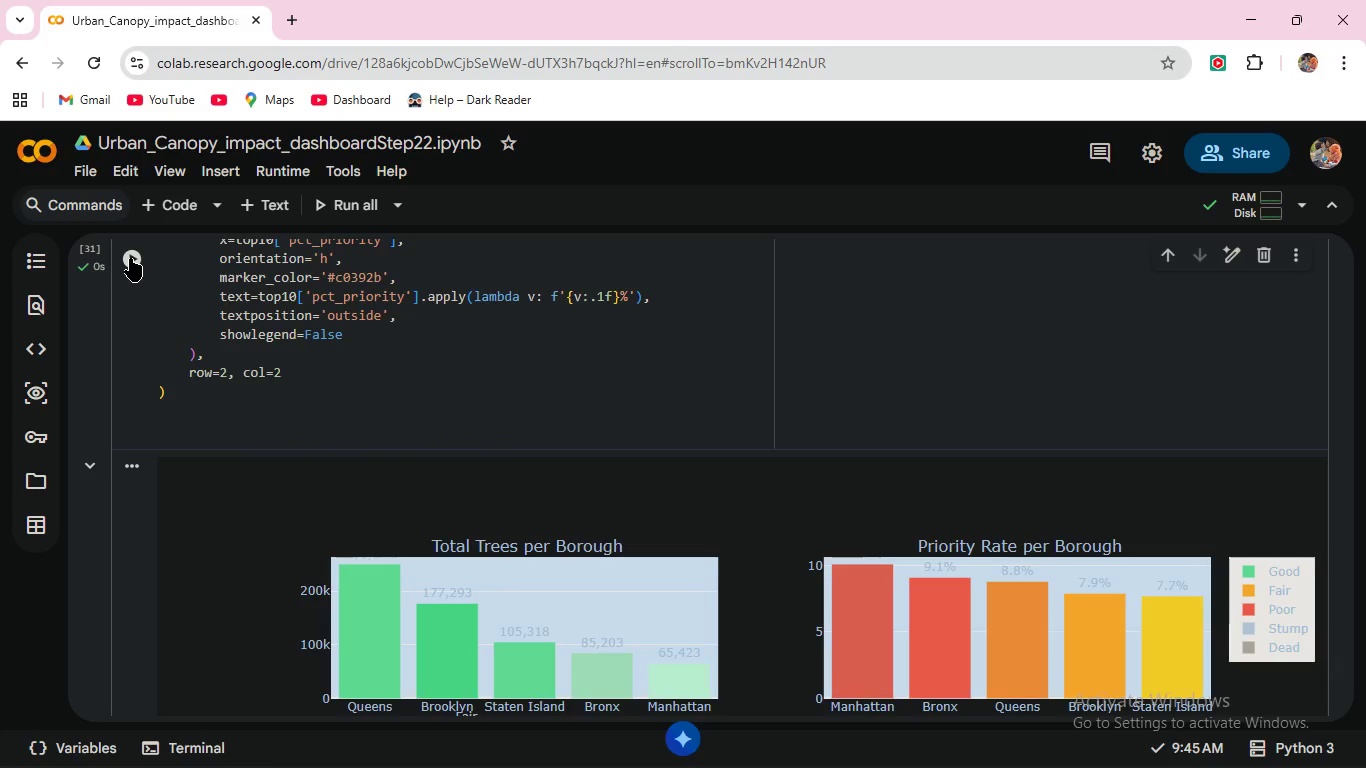 
scroll: coordinate [330, 416], scroll_direction: down, amount: 3.0
 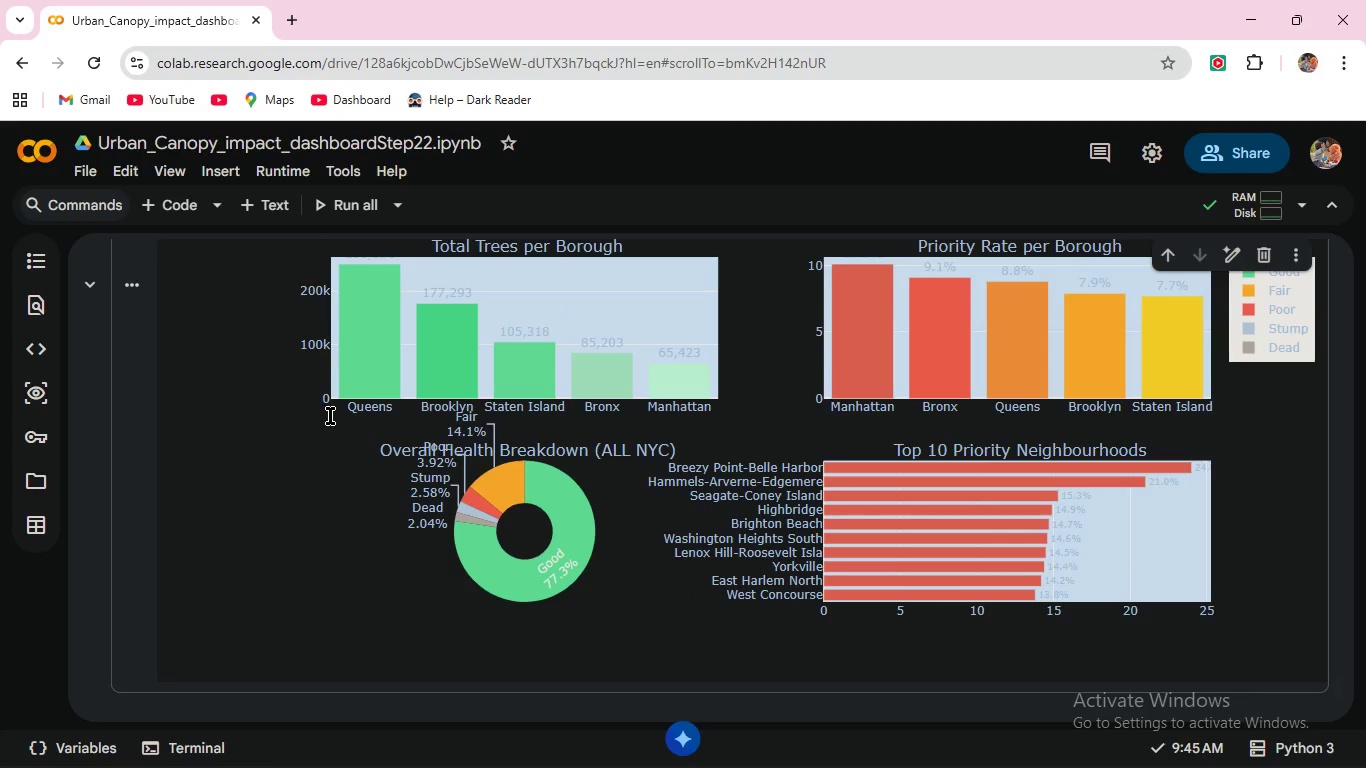 
scroll: coordinate [330, 416], scroll_direction: up, amount: 3.0
 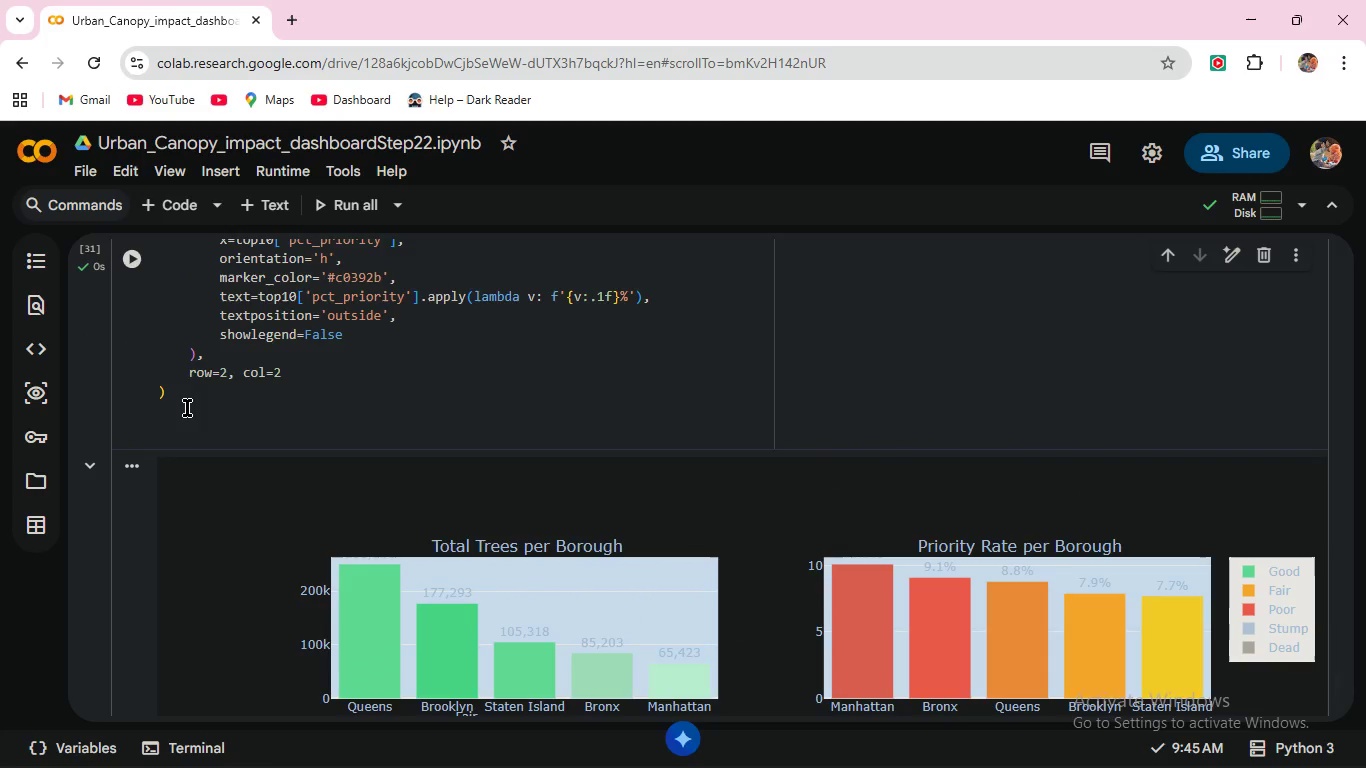 
left_click([185, 398])
 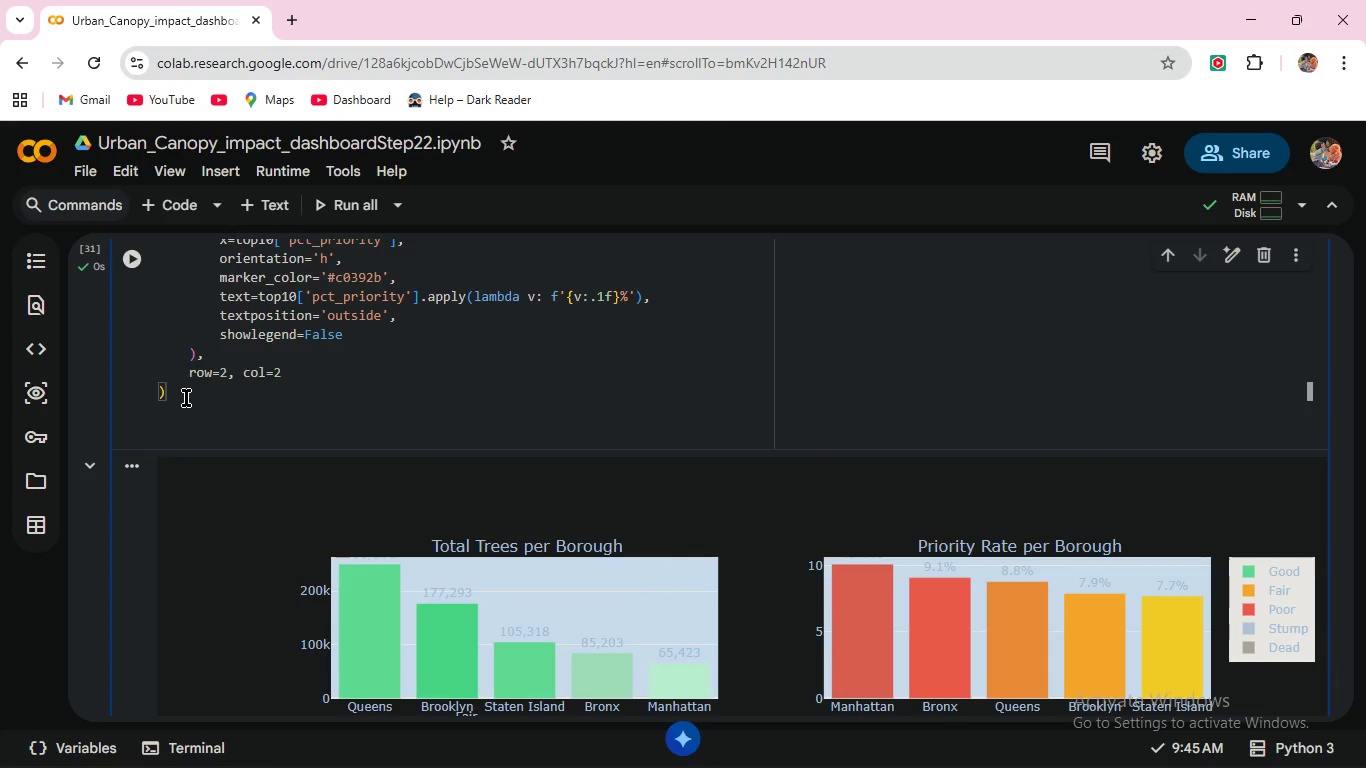 
left_click([186, 397])
 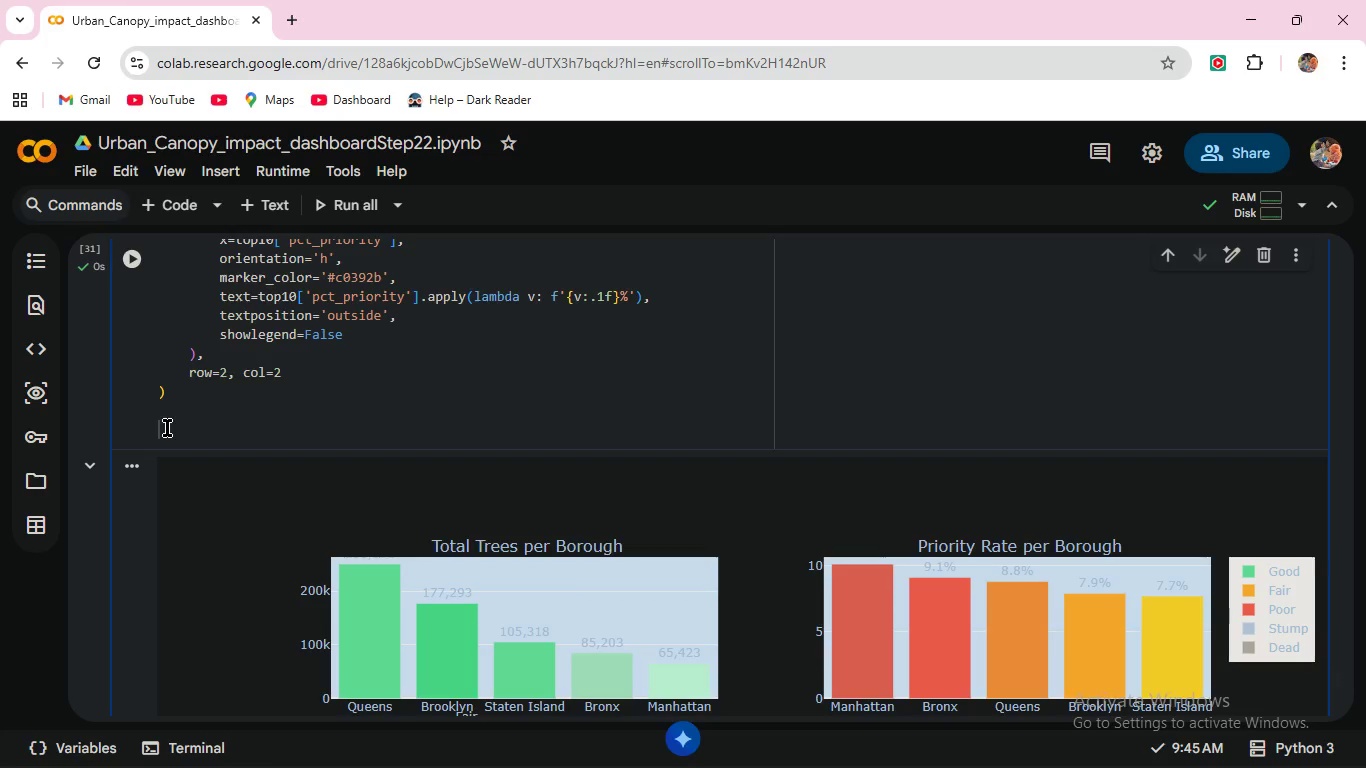 
wait(5.12)
 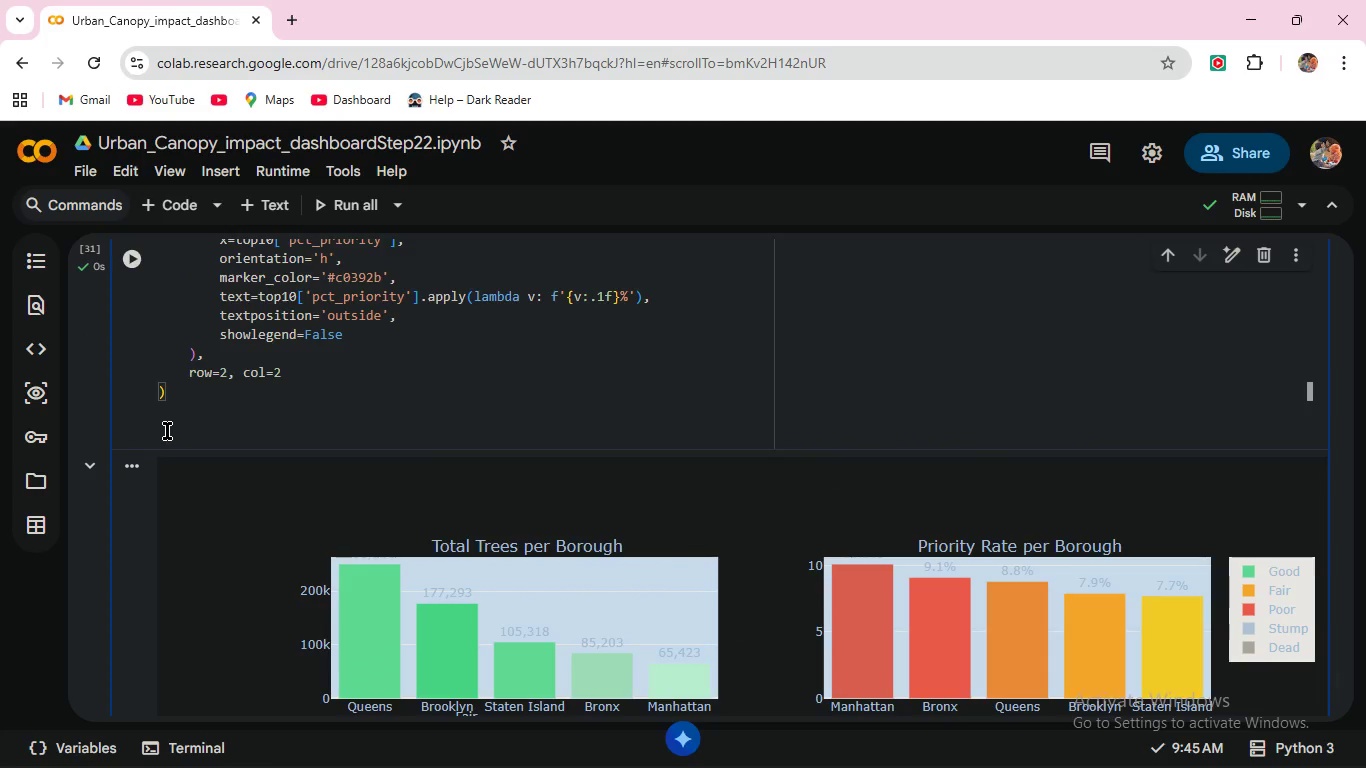 
hold_key(key=ControlLeft, duration=0.5)
 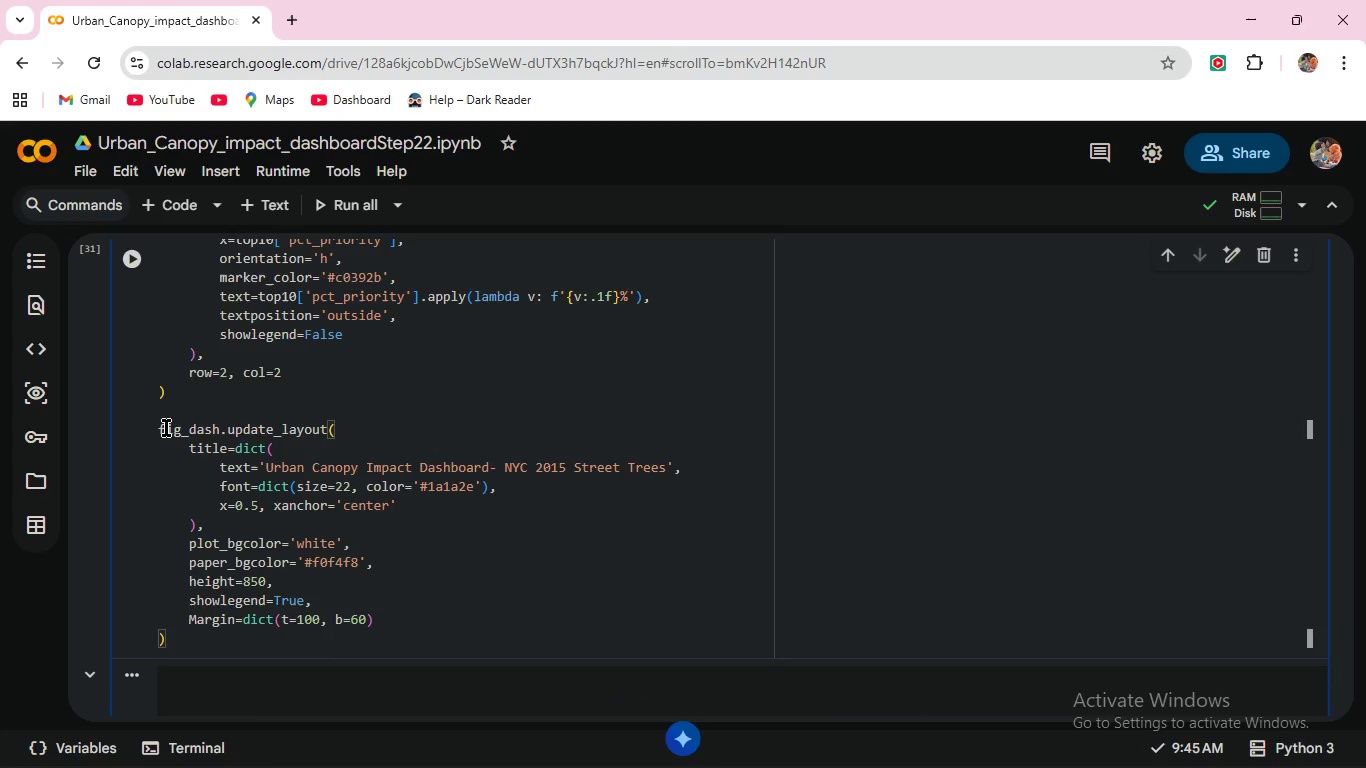 
key(V)
 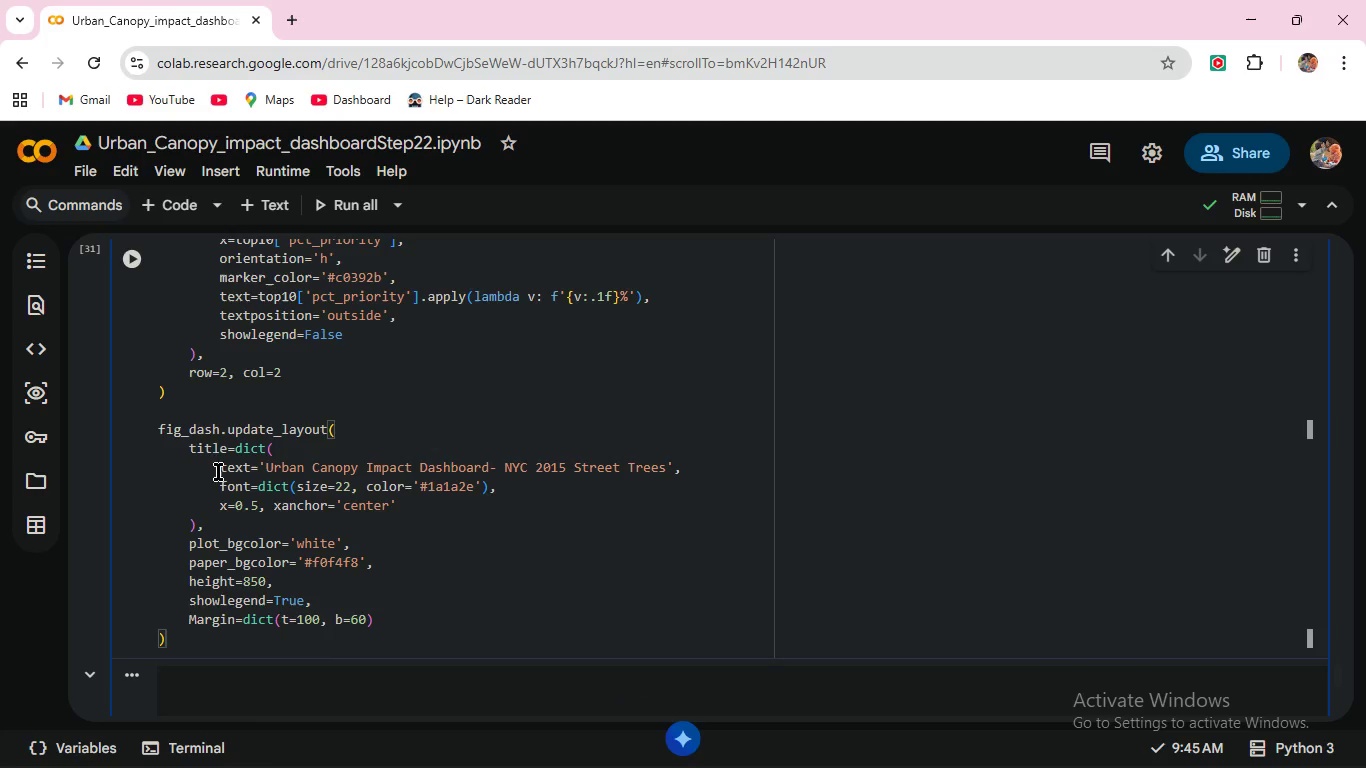 
left_click([131, 259])
 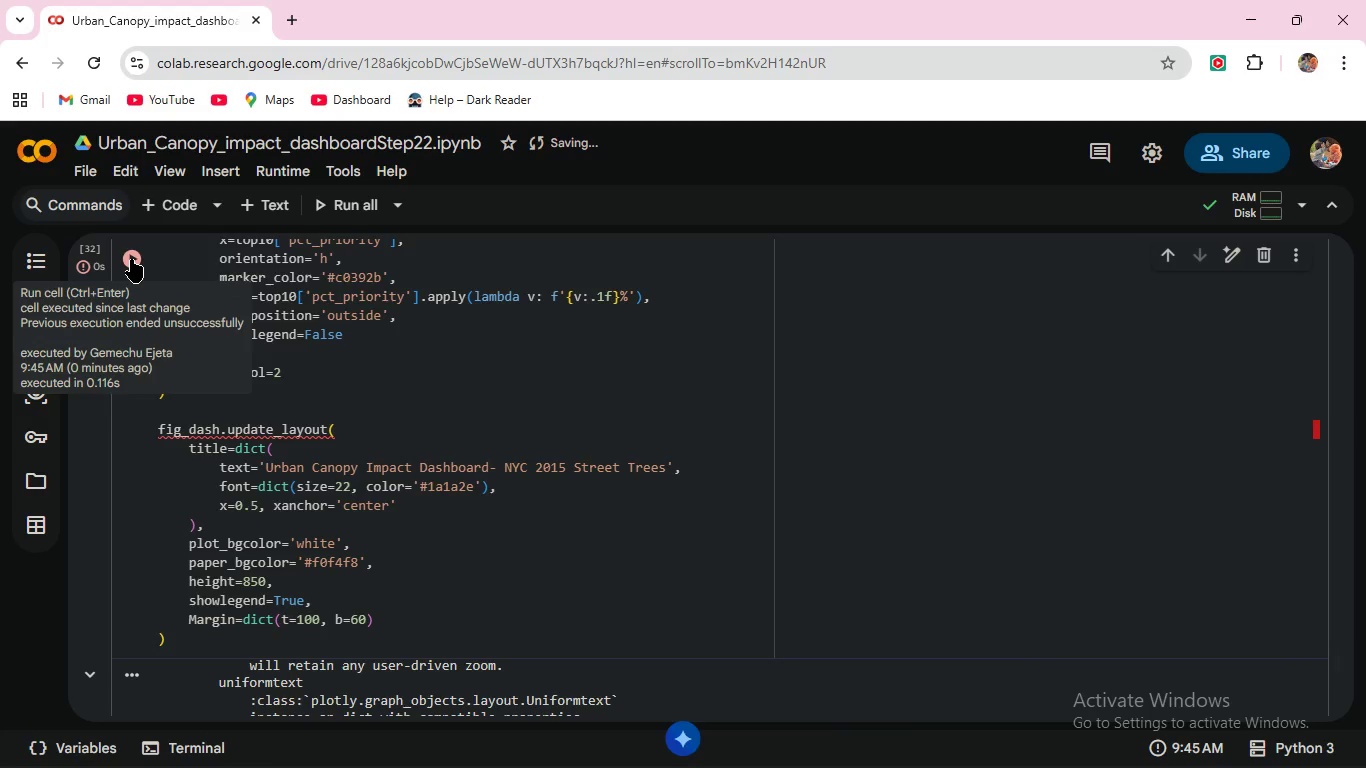 
mouse_move([275, 465])
 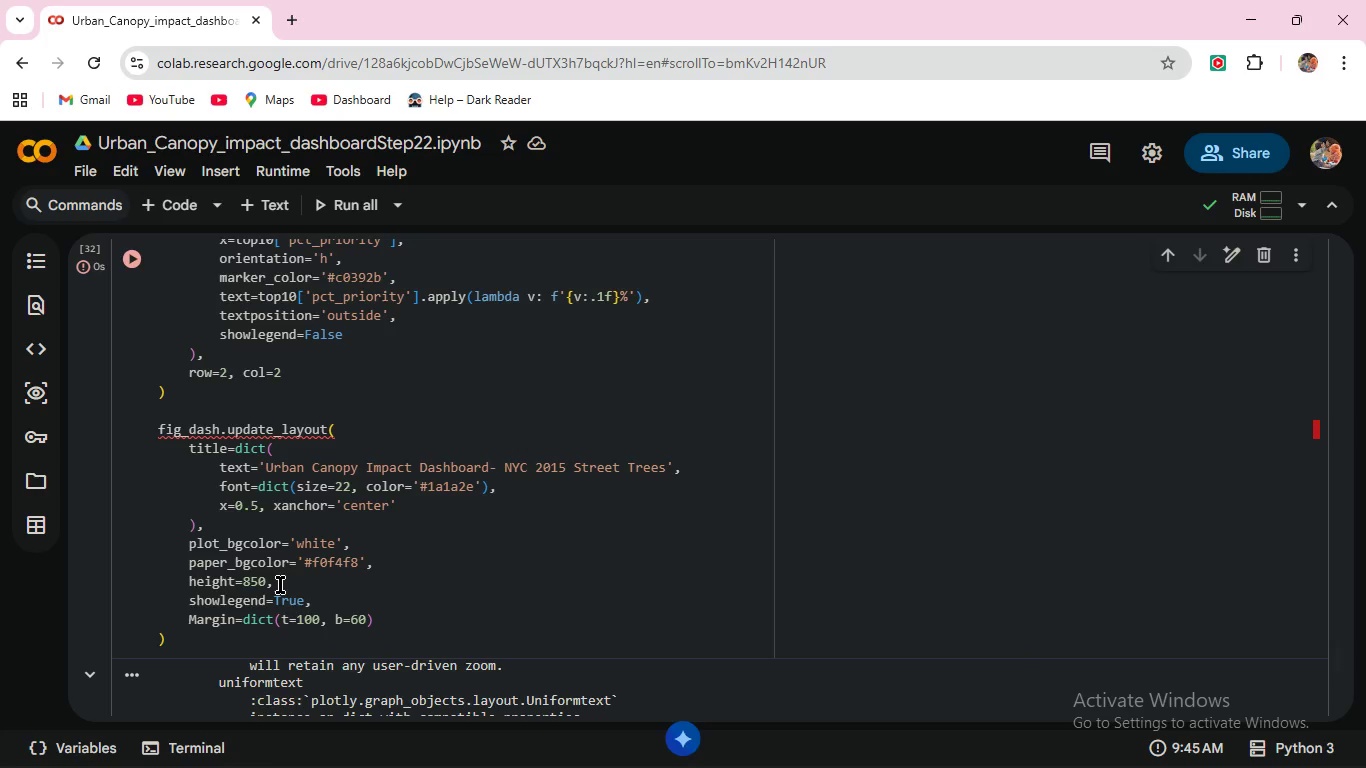 
wait(35.94)
 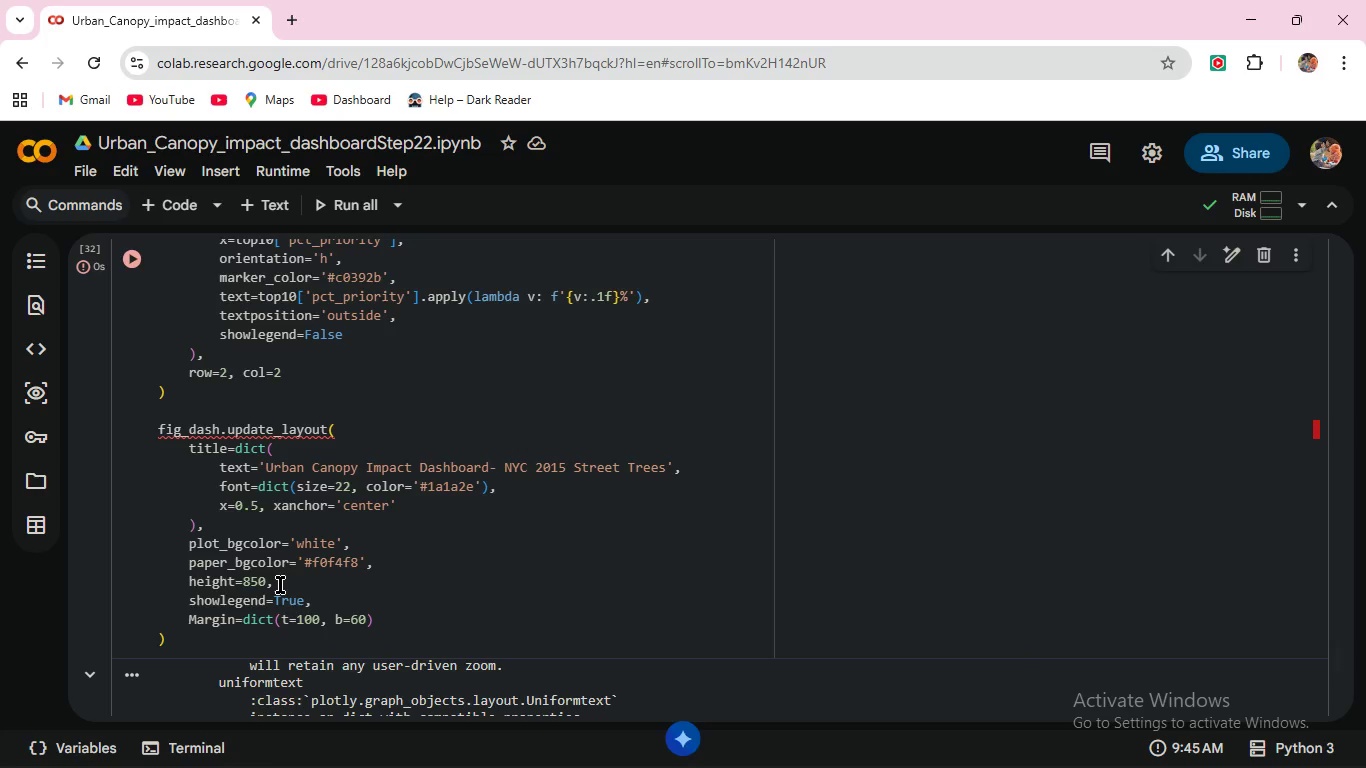 
left_click_drag(start_coordinate=[161, 430], to_coordinate=[238, 636])
 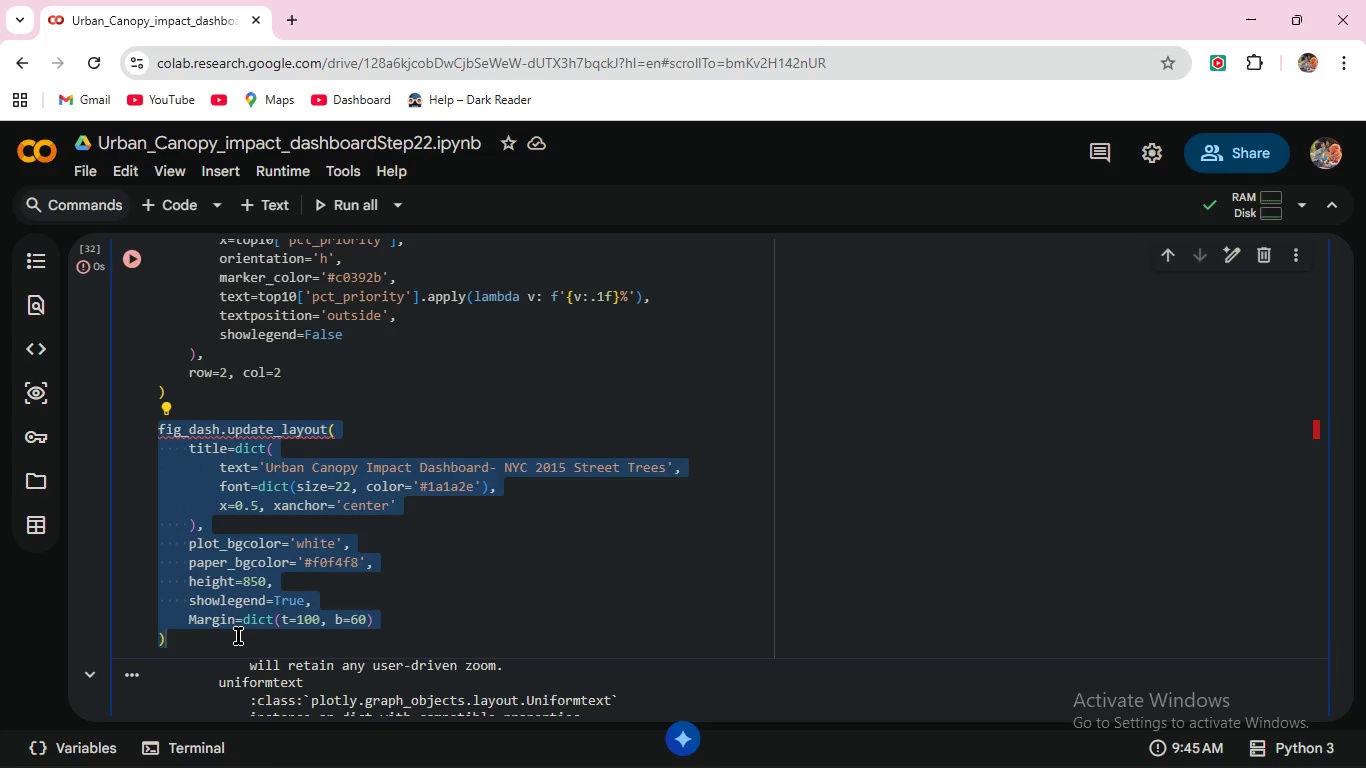 
key(Backspace)
 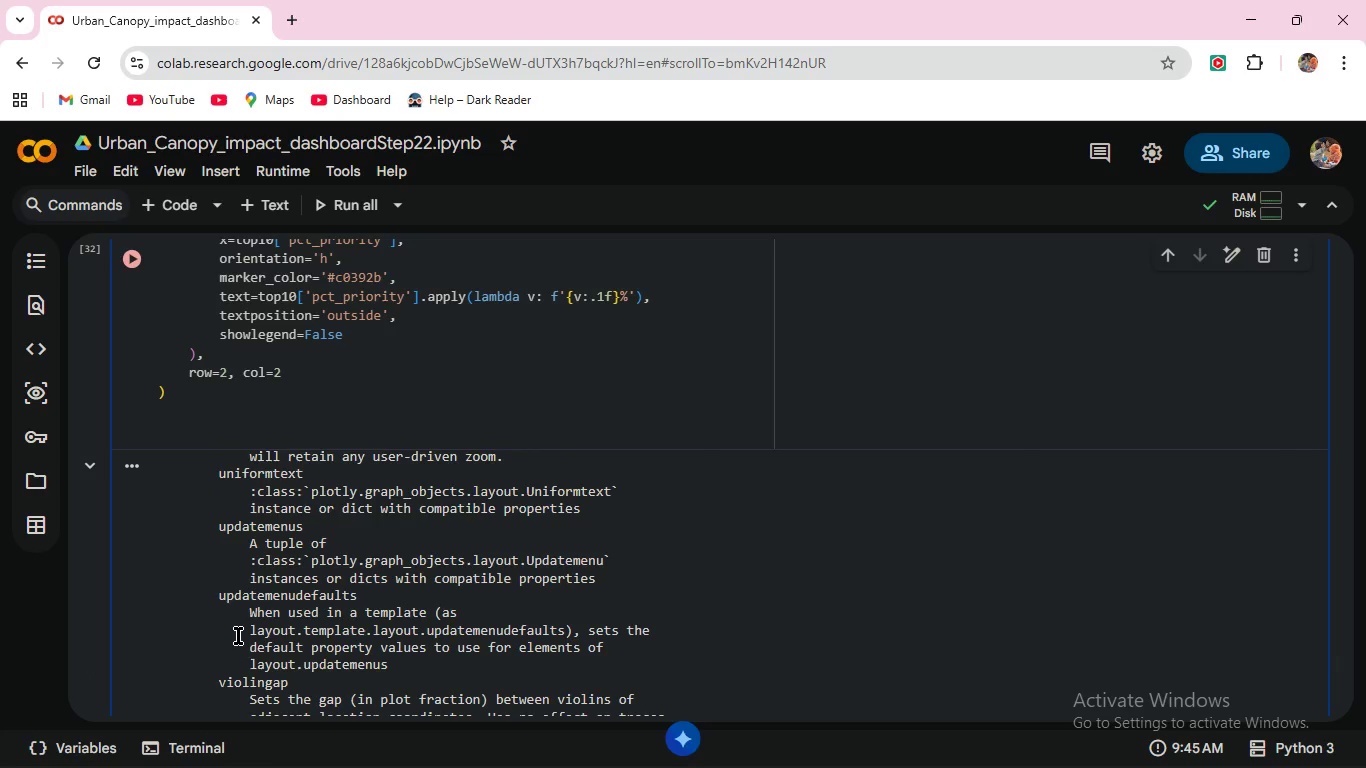 
wait(7.23)
 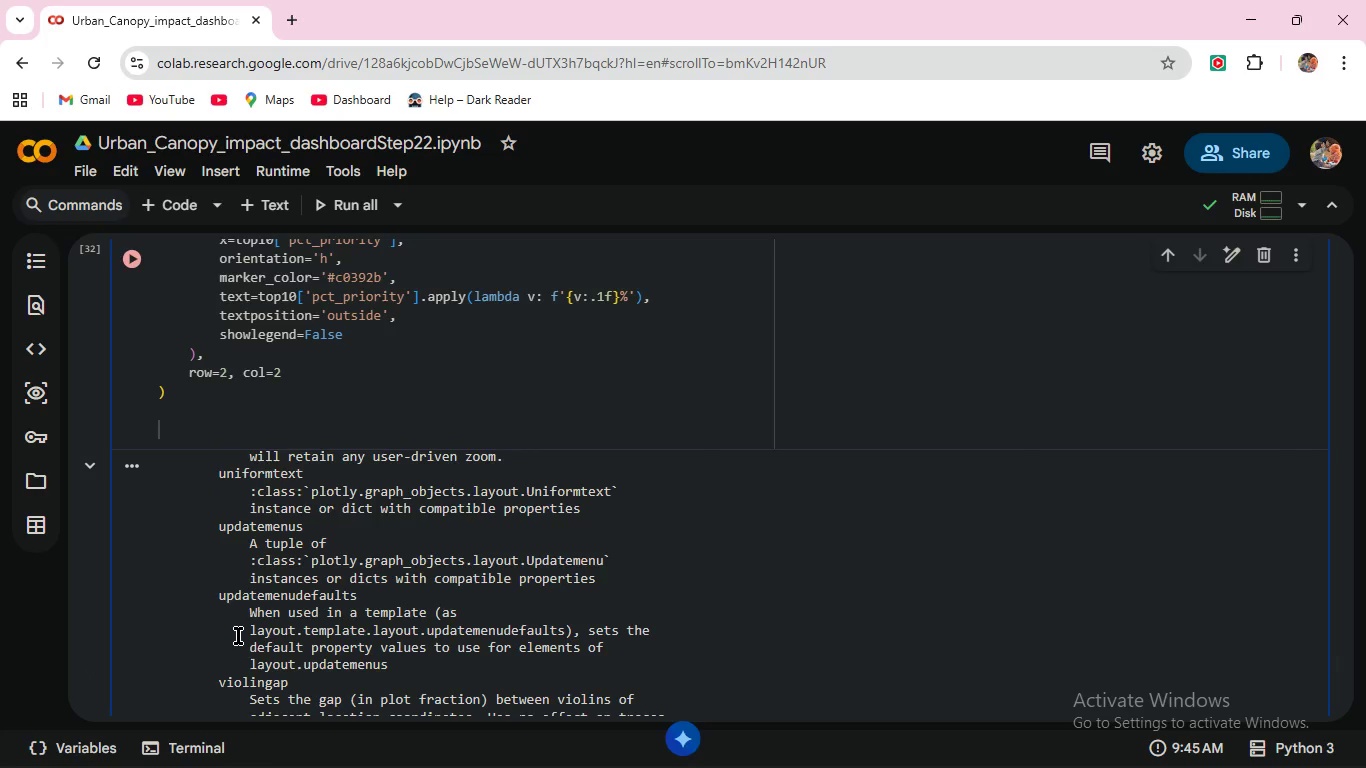 
type(fig_)
 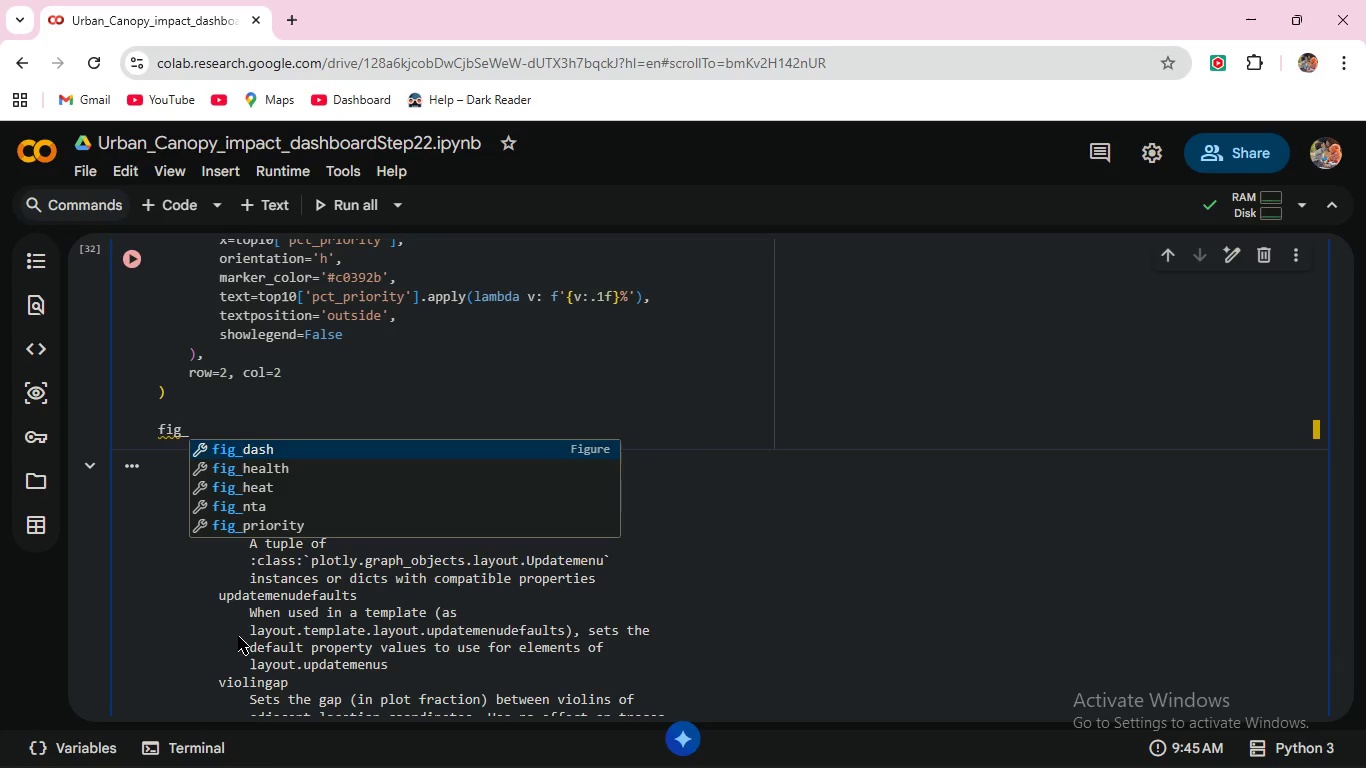 
key(Enter)
 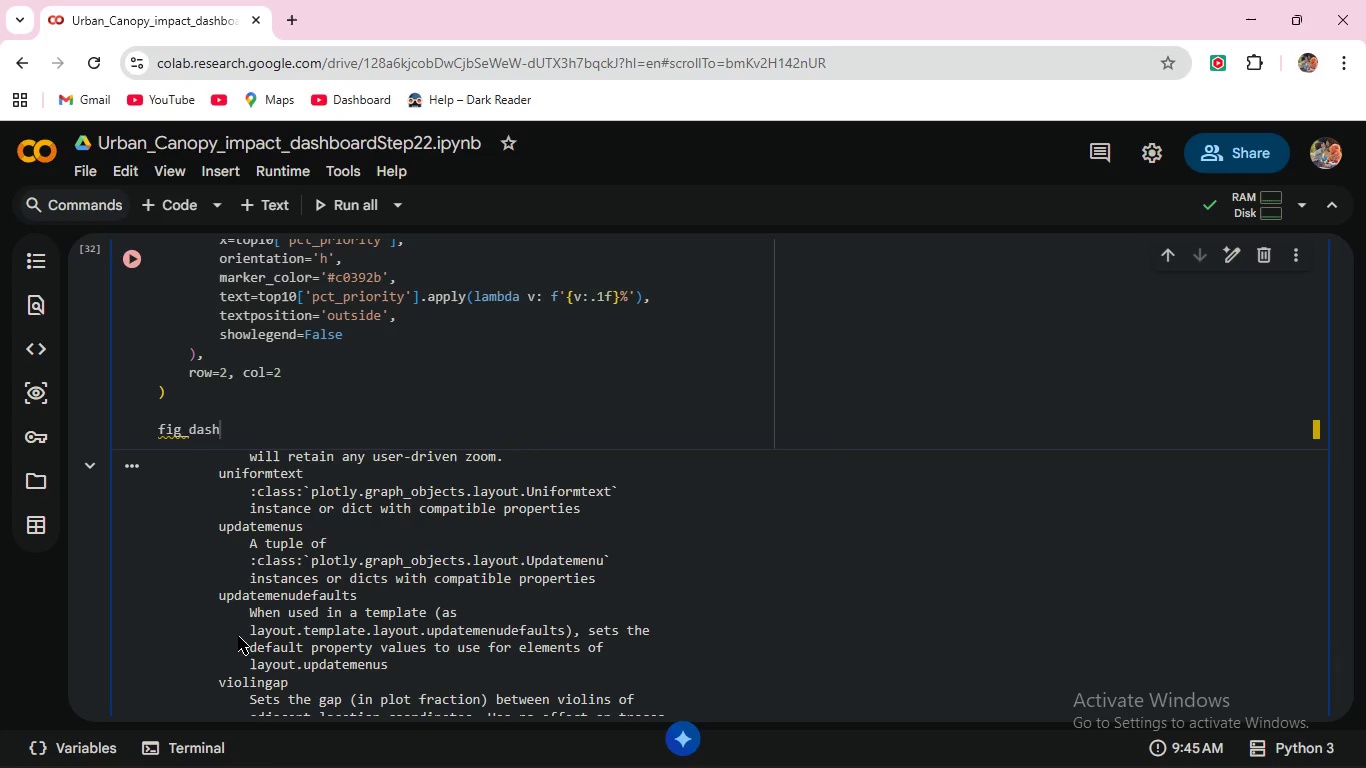 
type(.update_l)
 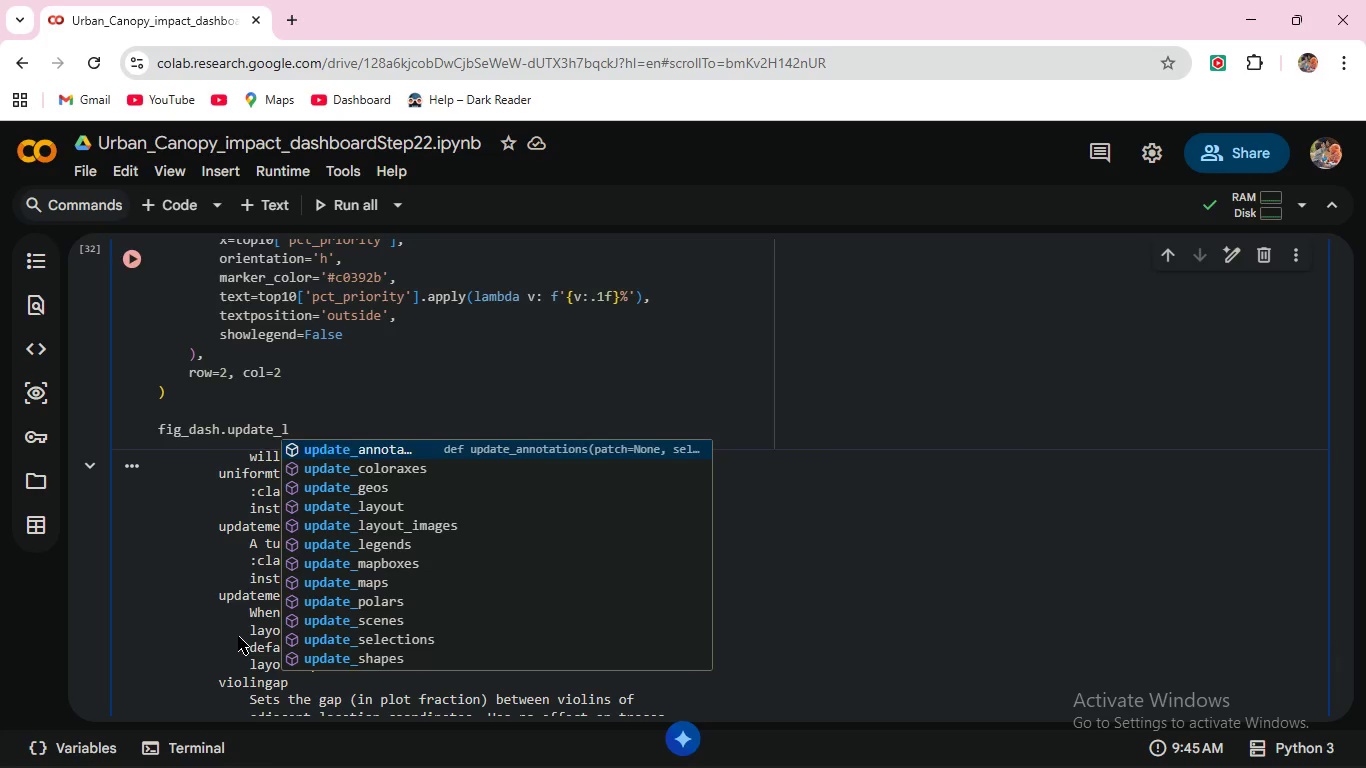 
key(Enter)
 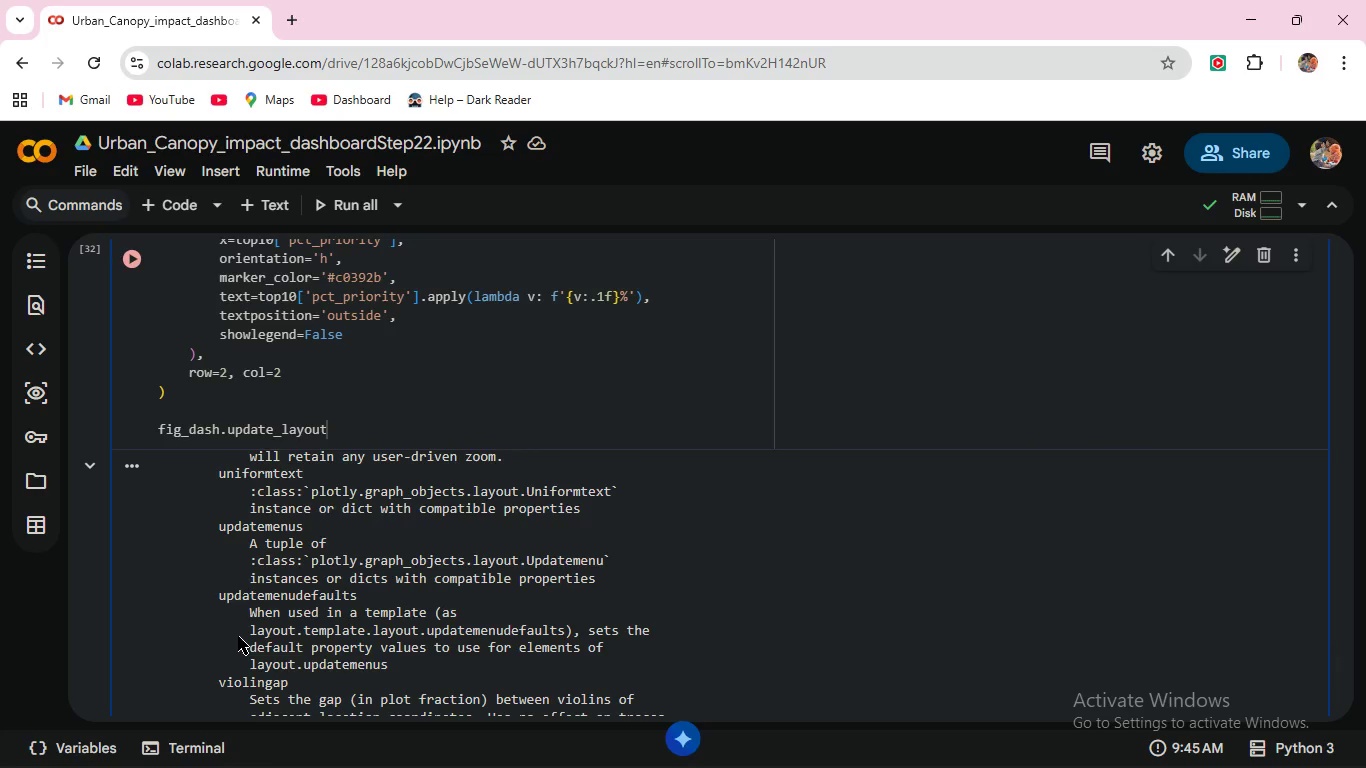 
key(Shift+9)
 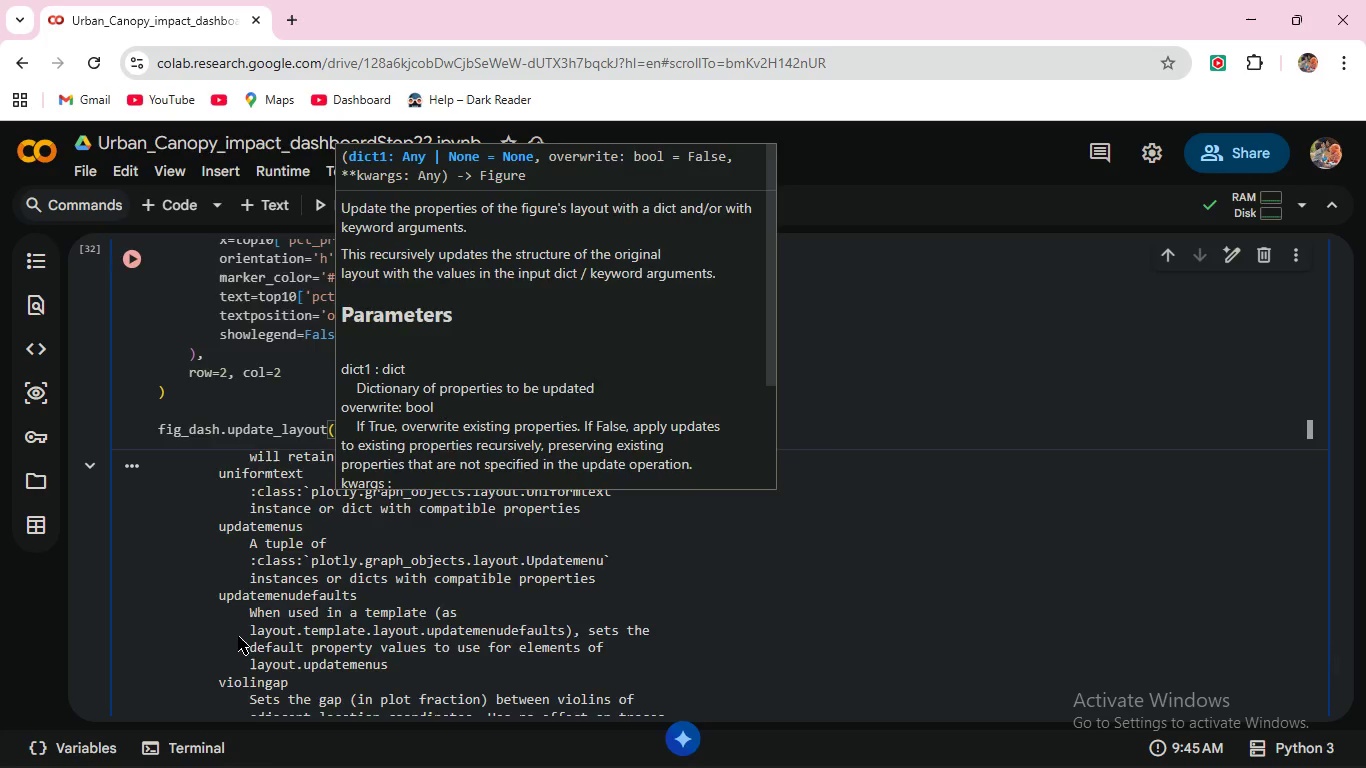 
key(Enter)
 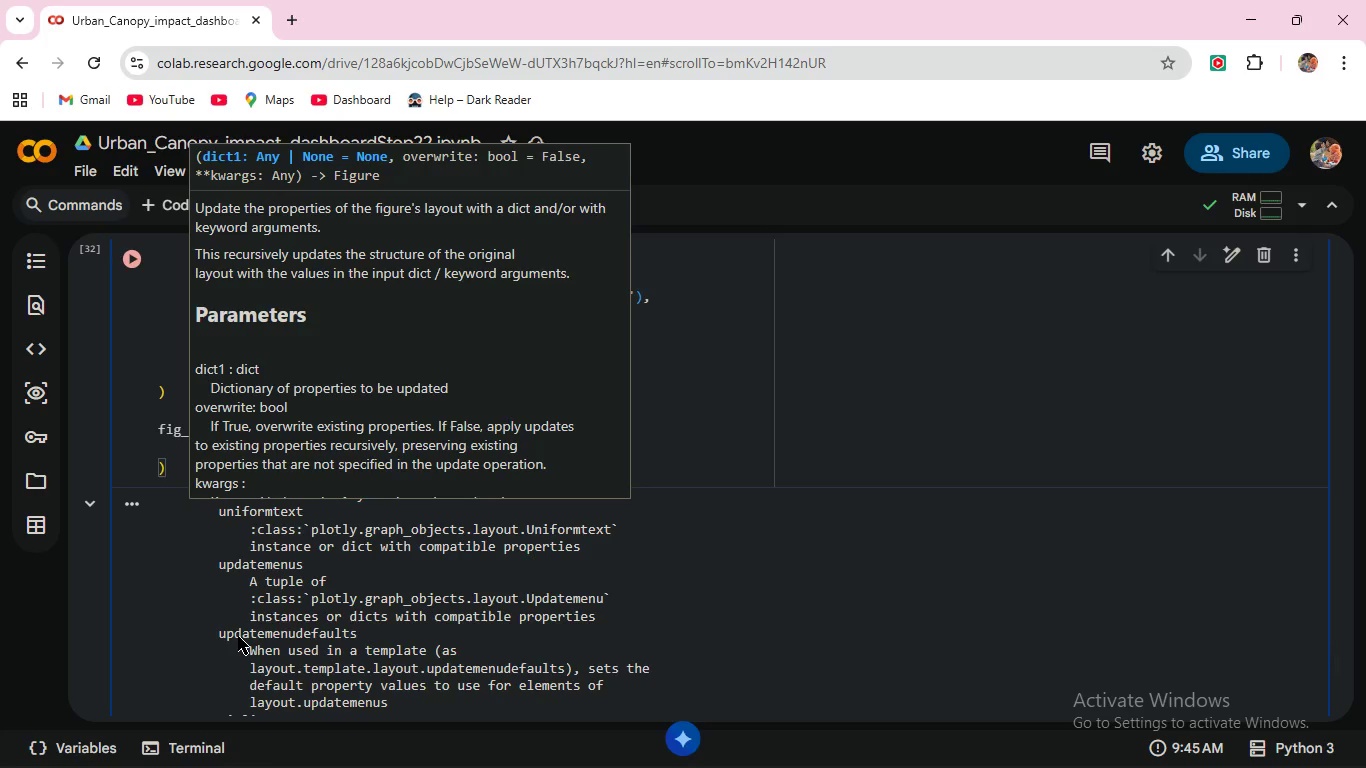 
wait(16.77)
 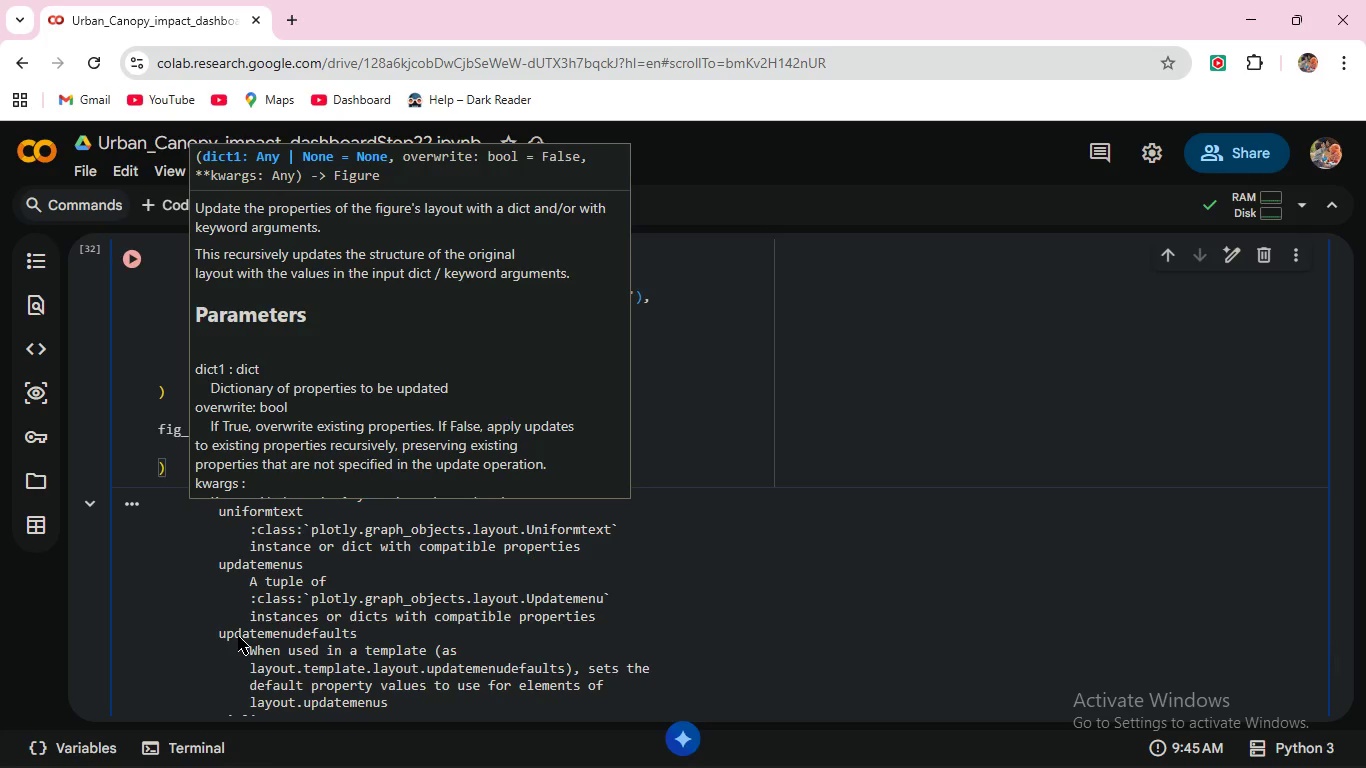 
left_click([269, 454])
 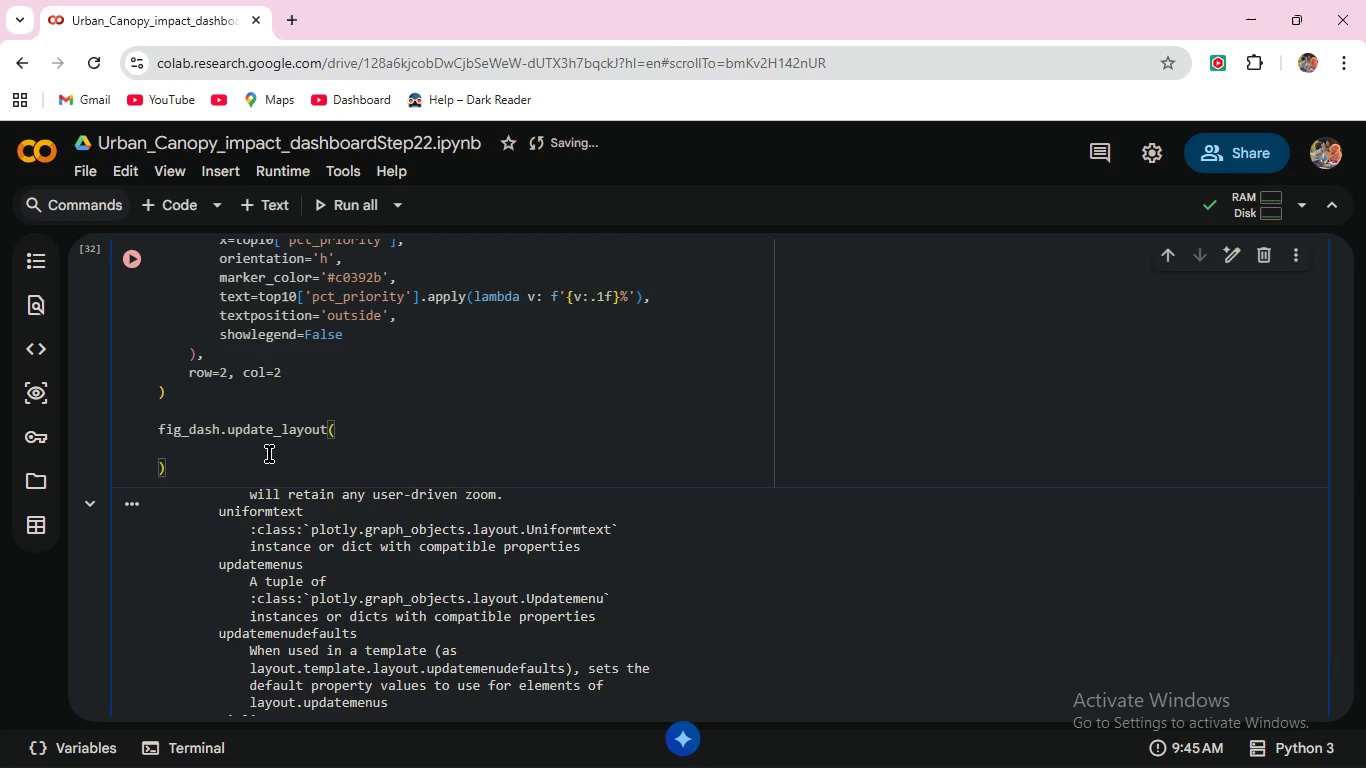 
left_click([383, 429])
 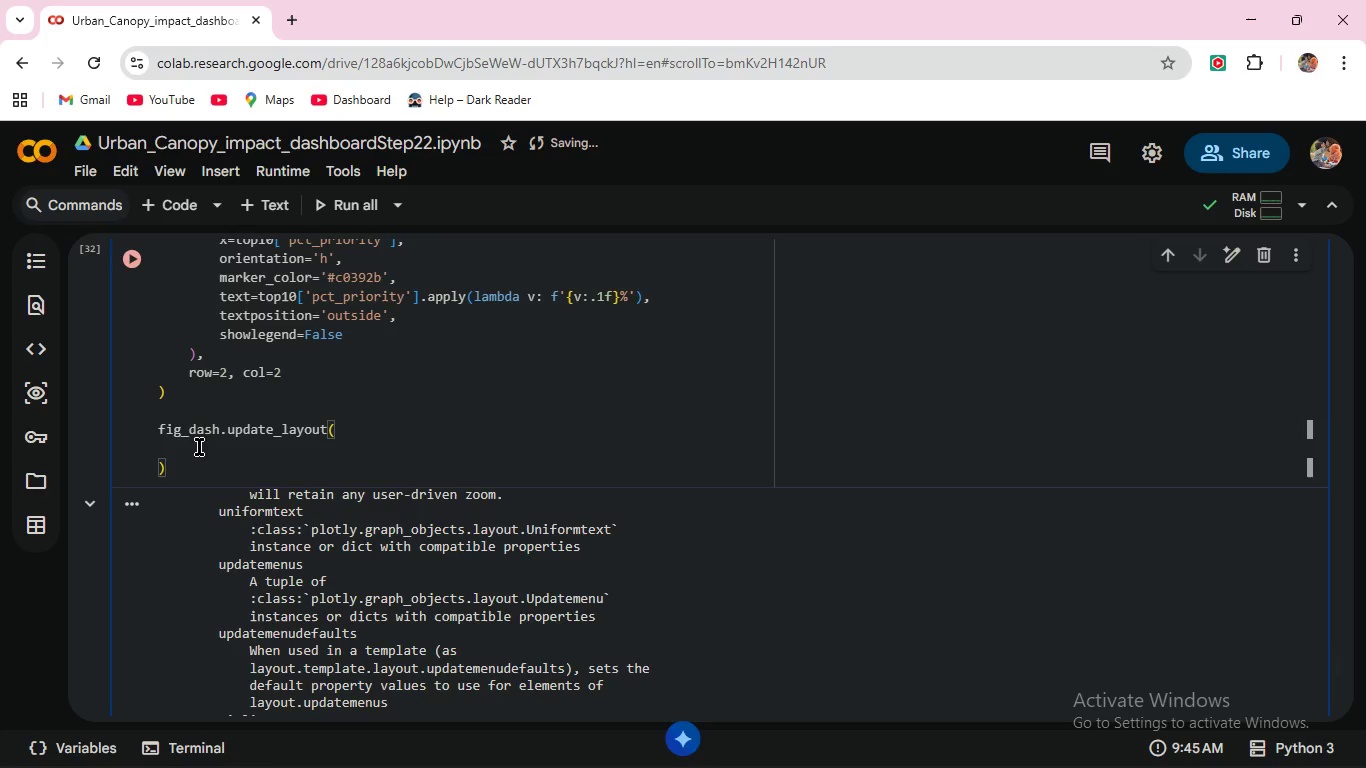 
left_click([196, 451])
 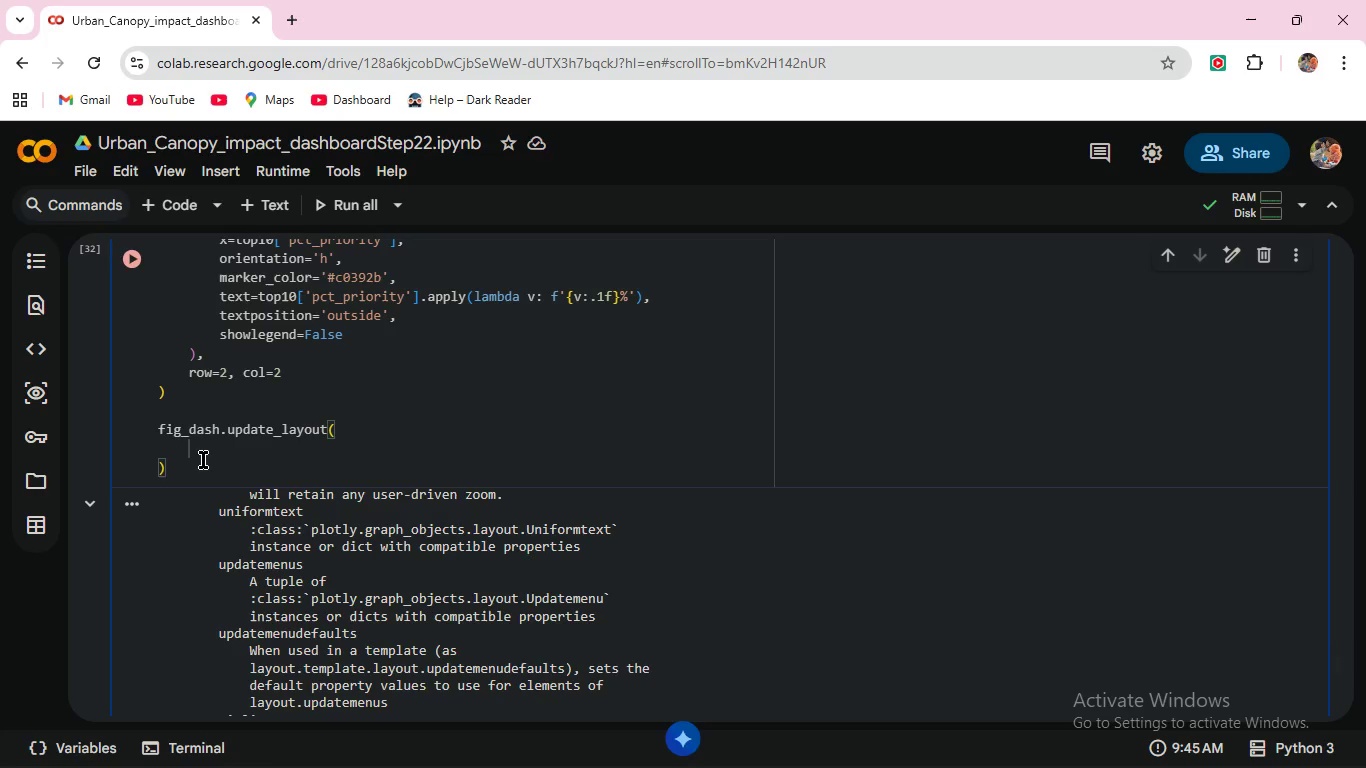 
type(tit)
 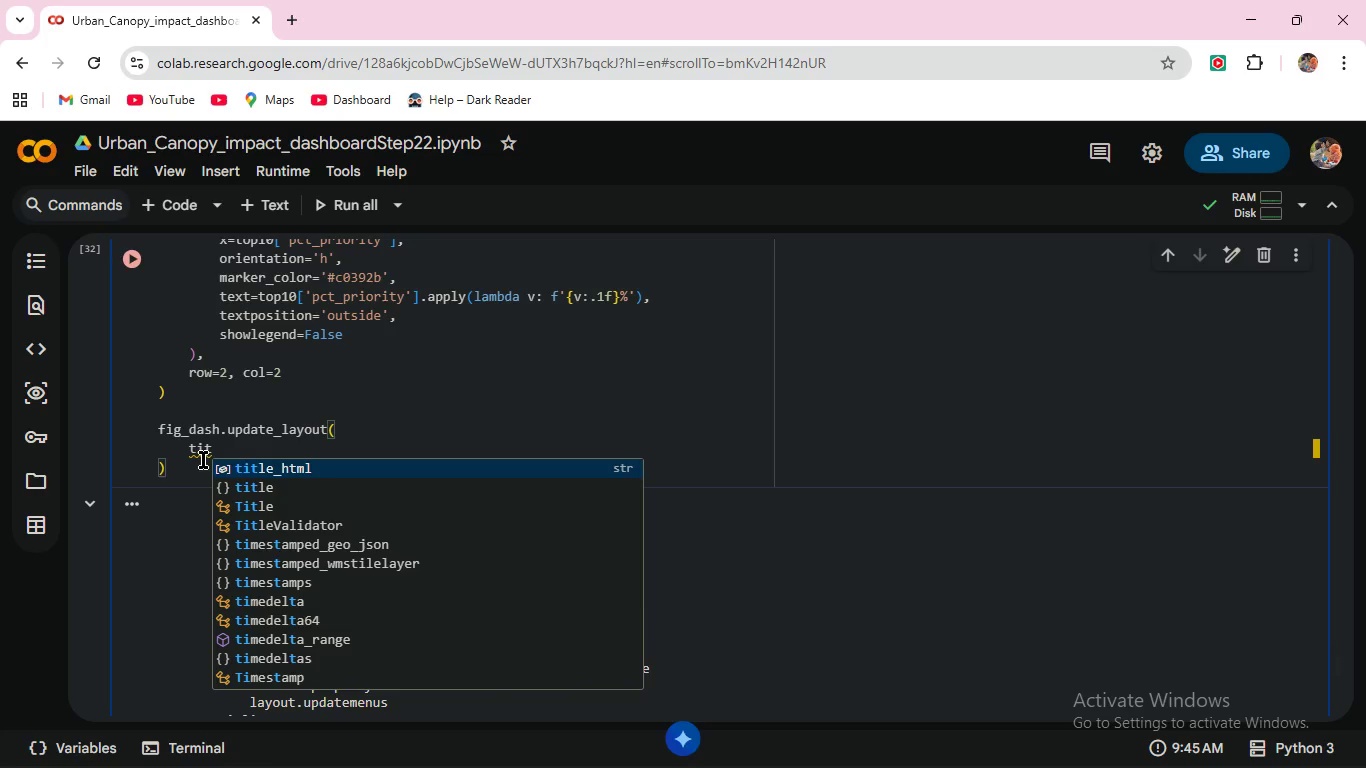 
key(ArrowDown)
 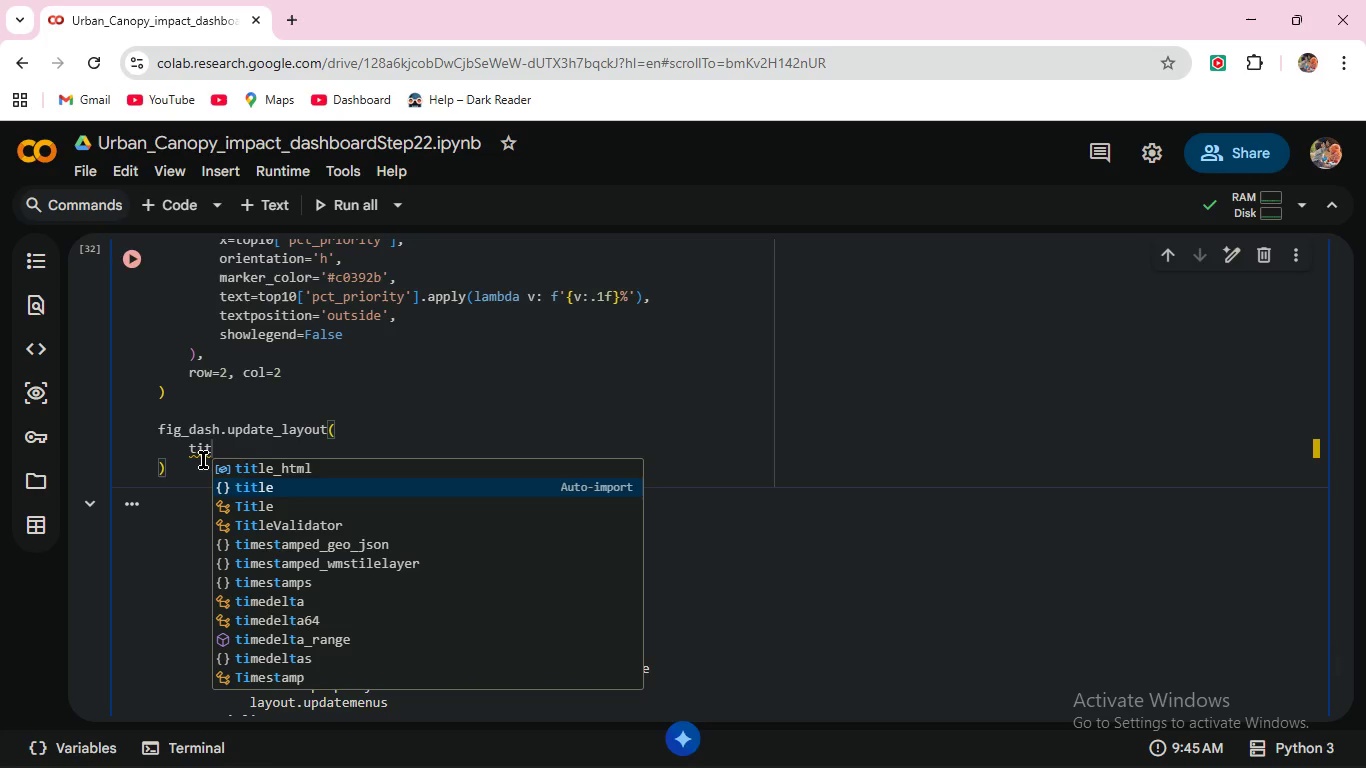 
key(Enter)
 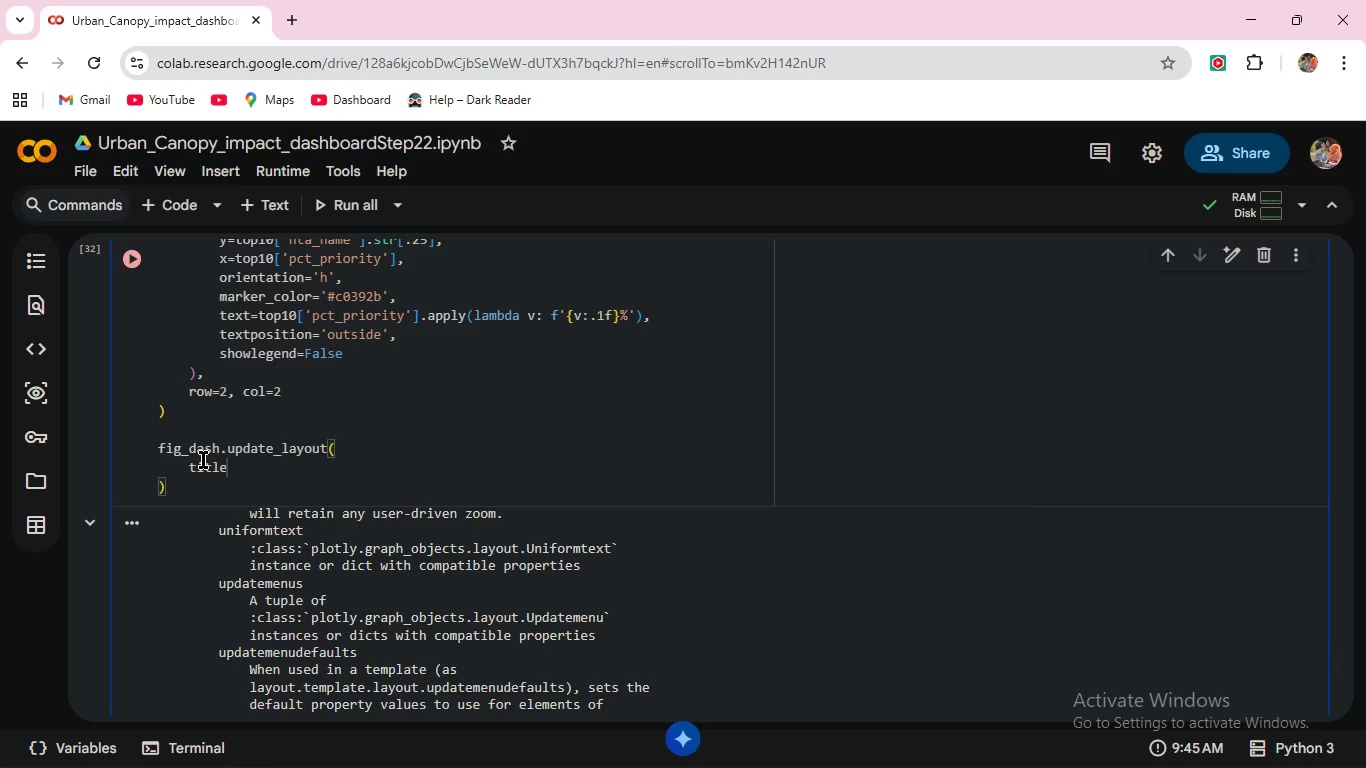 
type(=dict()
 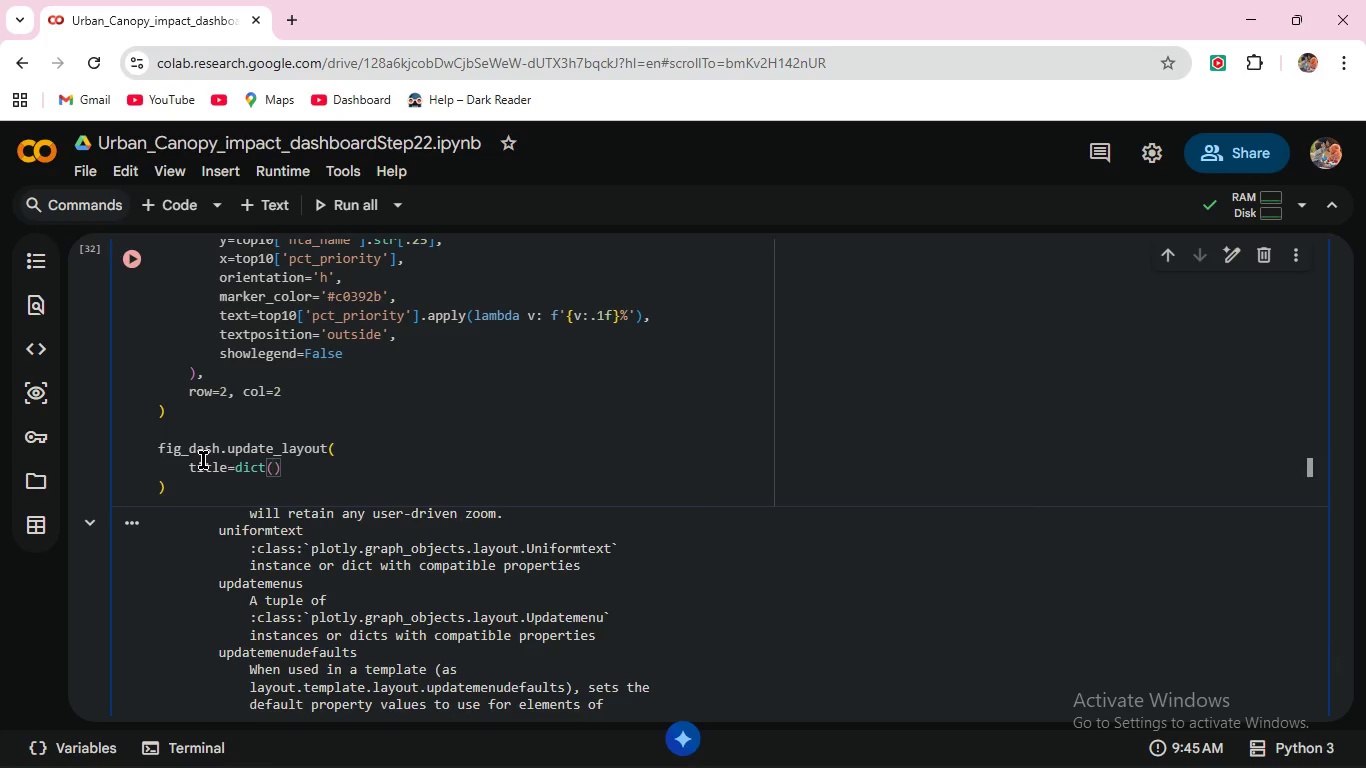 
key(Enter)
 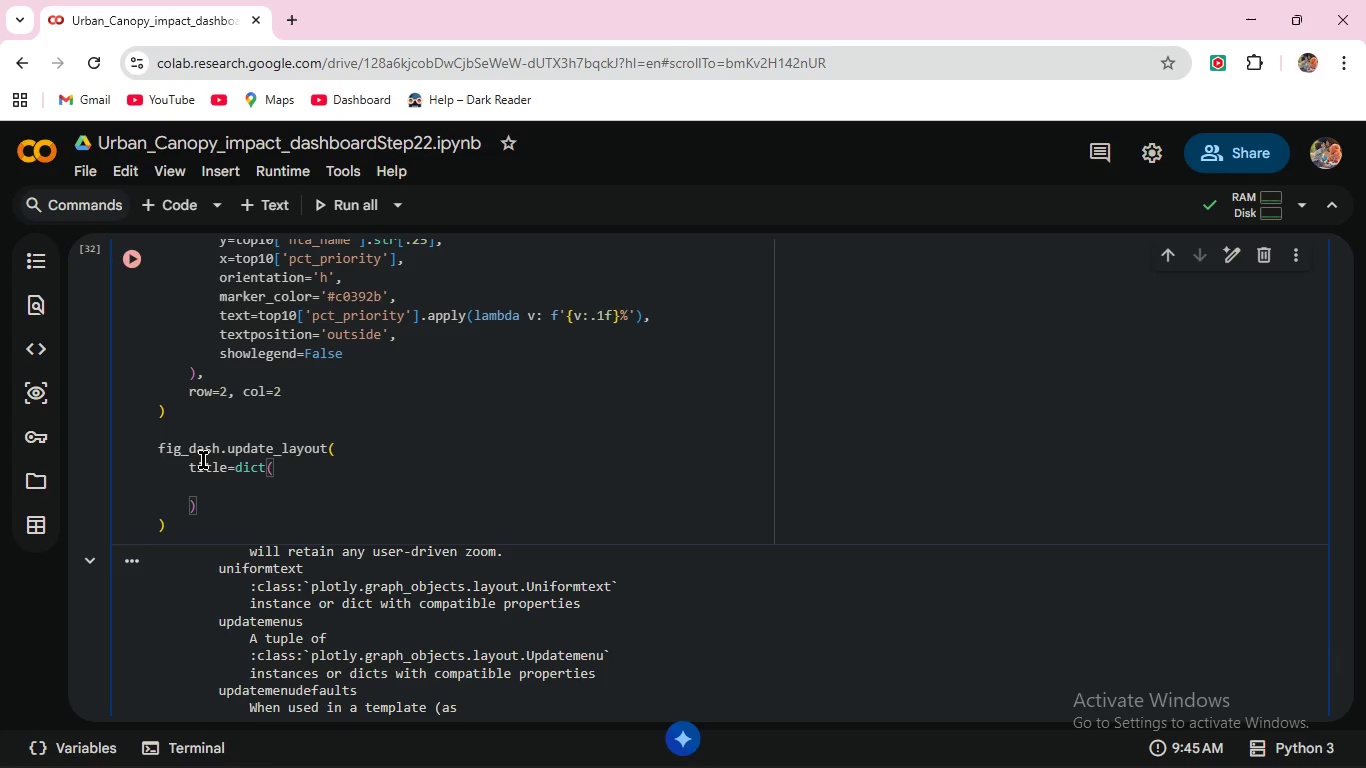 
type(text='Urban )
 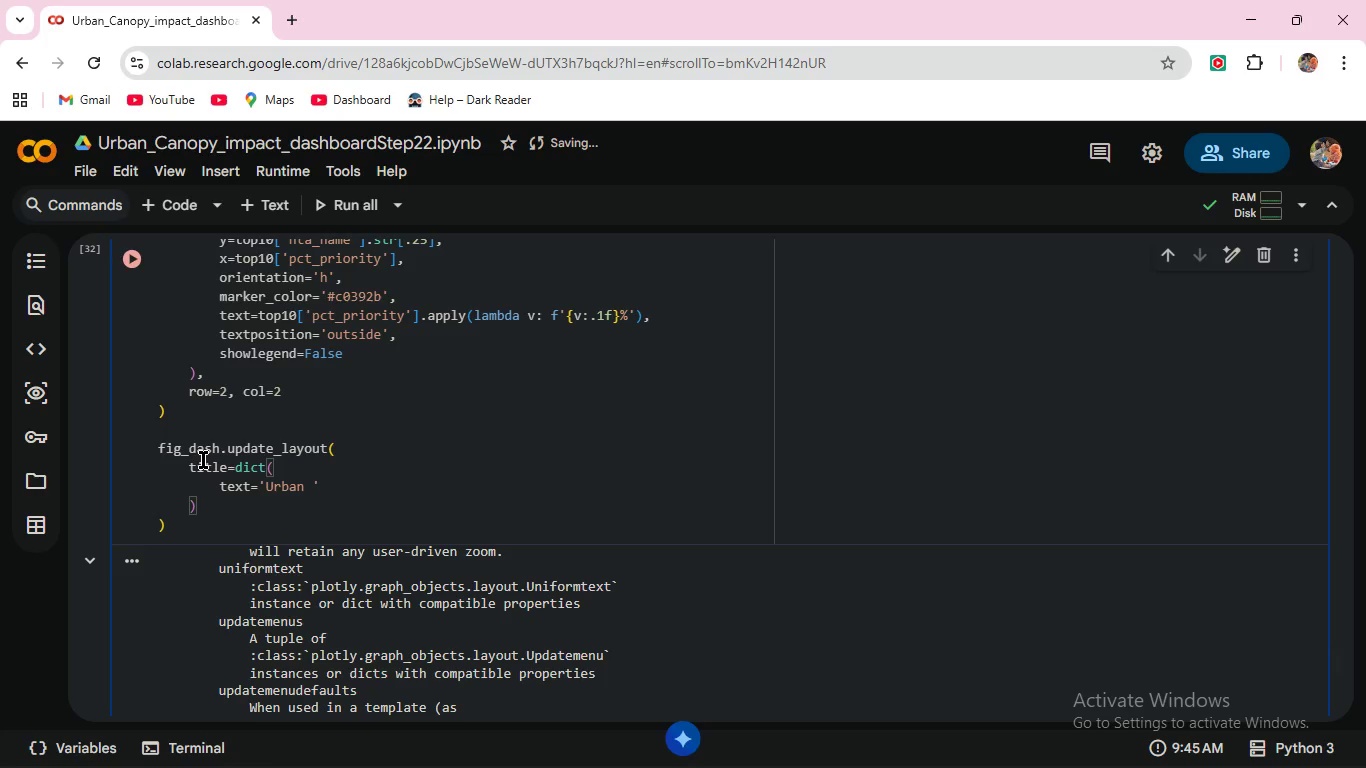 
type(Canopy Impact Dashboard-NYC 2015 Street Trees)
 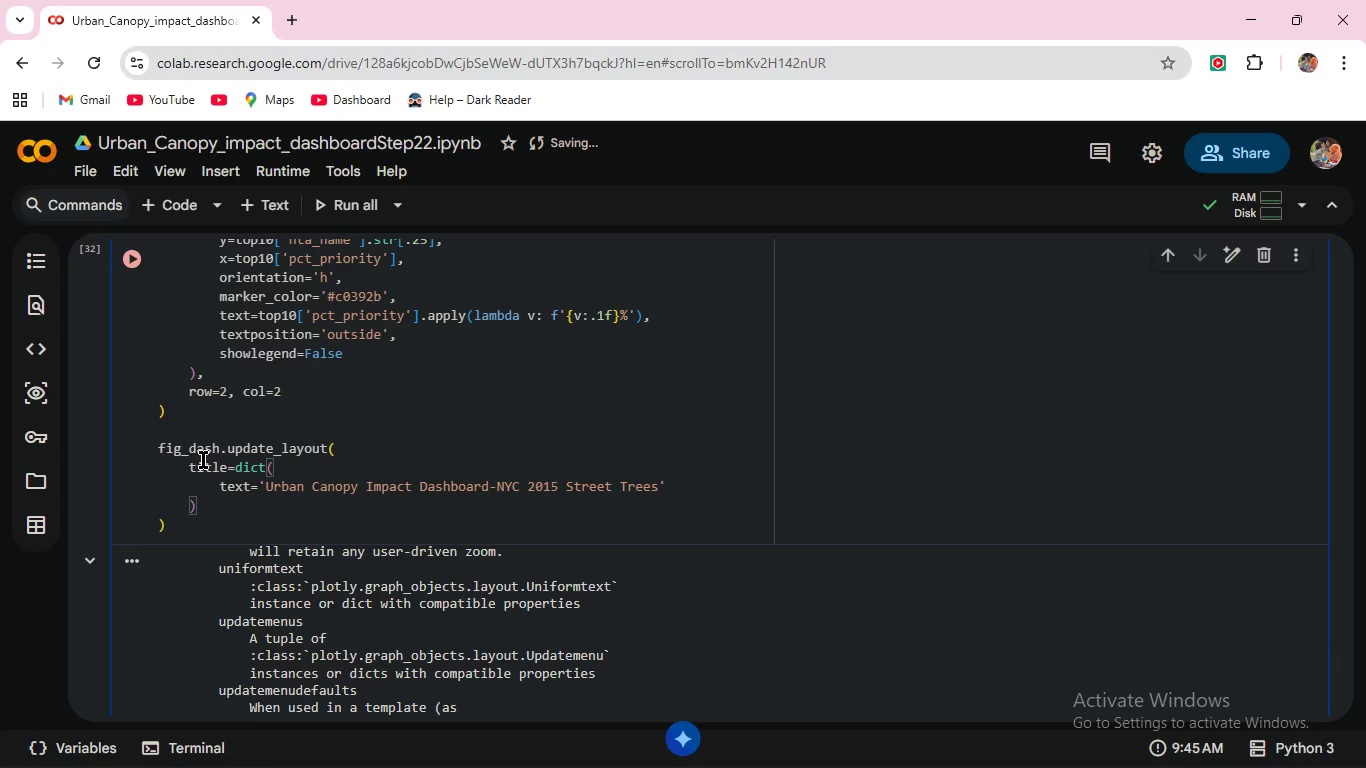 
key(ArrowRight)
 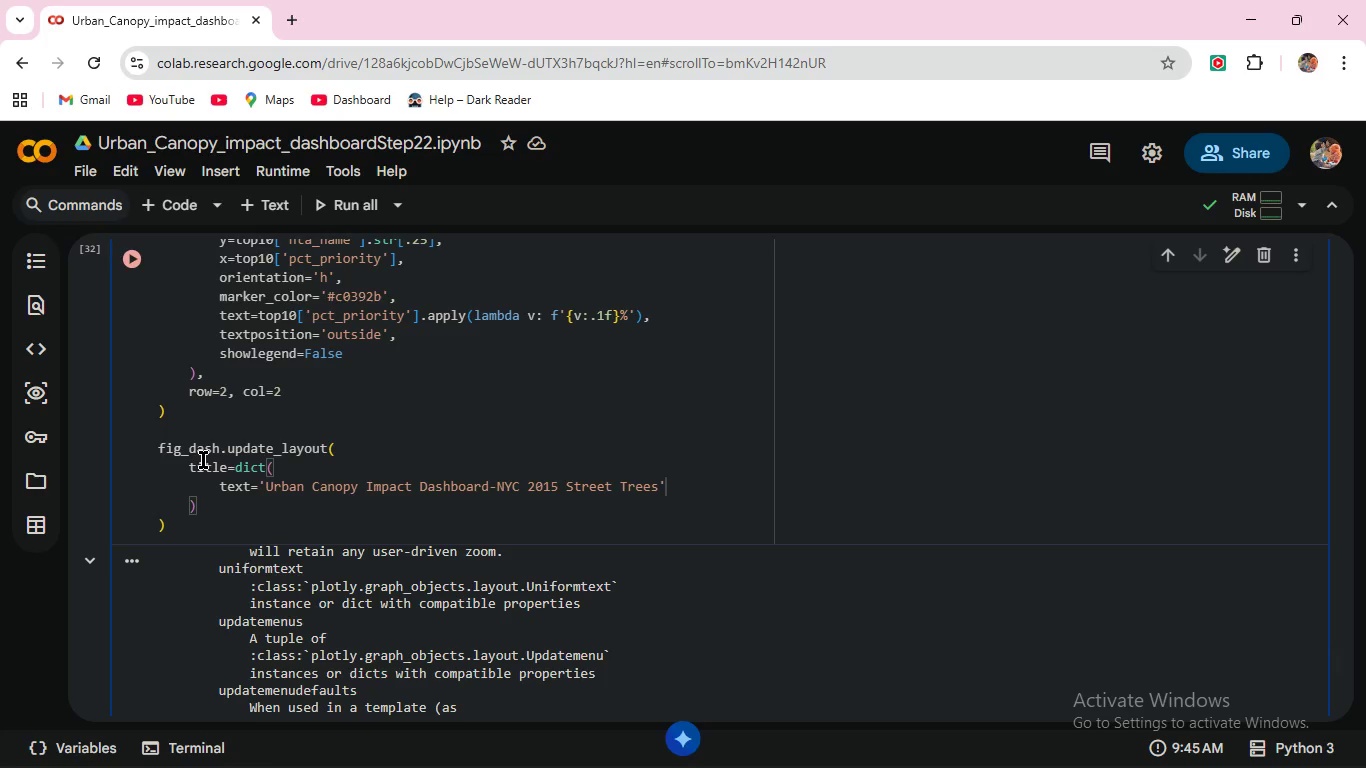 
key(Comma)
 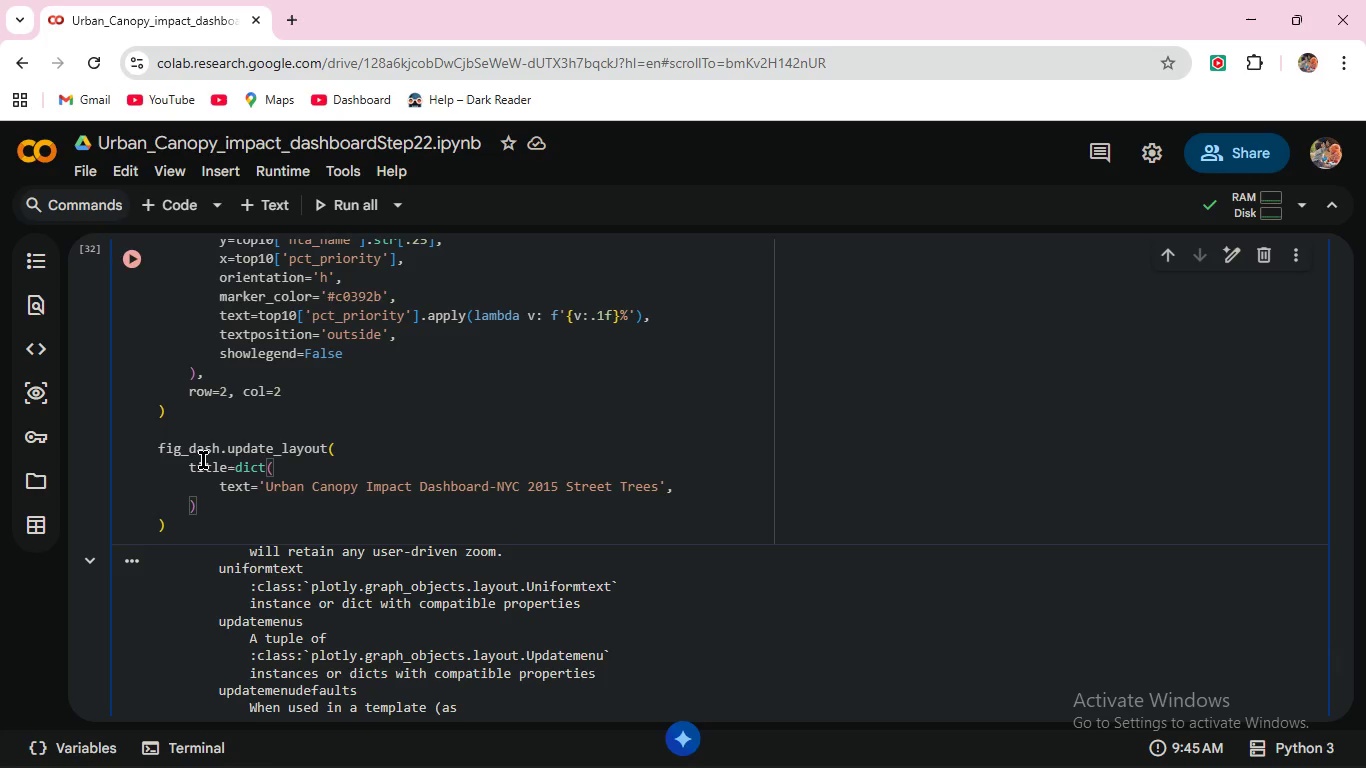 
key(Enter)
 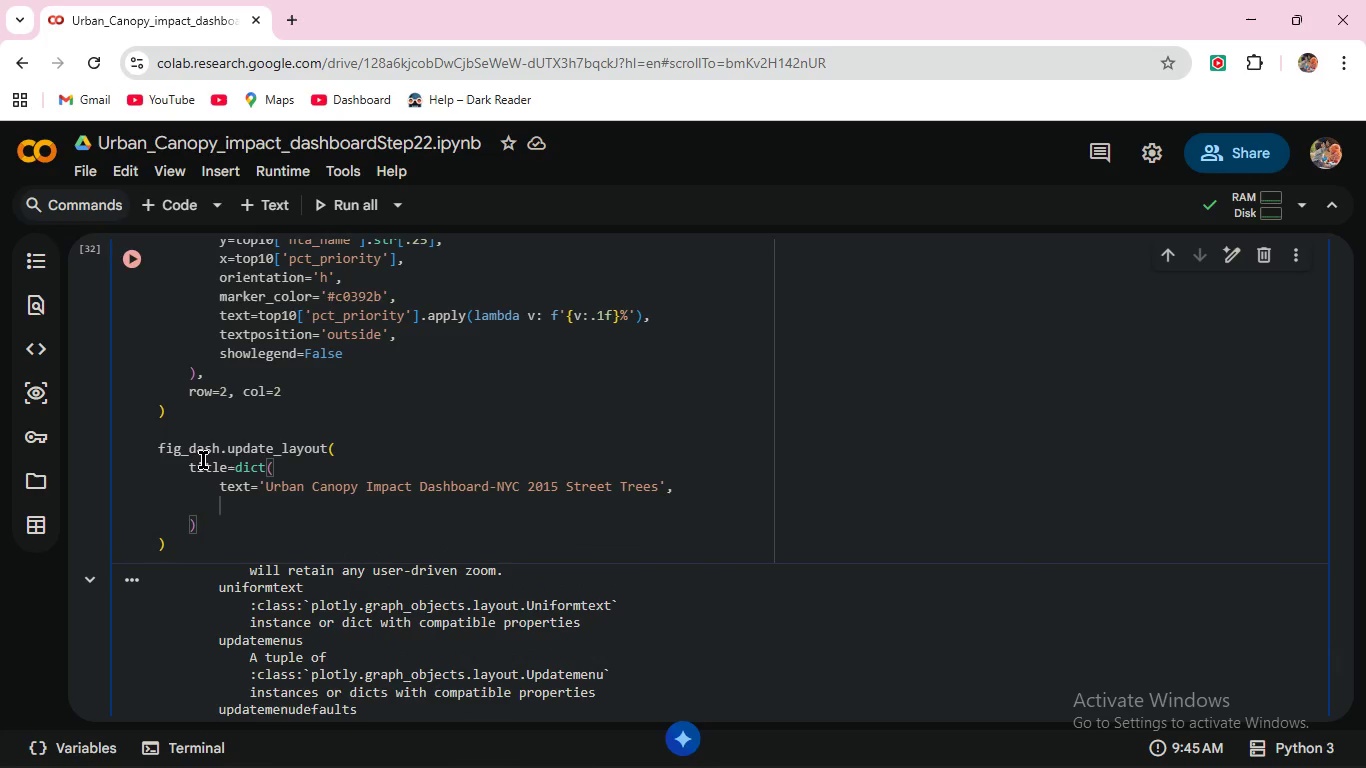 
type(fot)
key(Backspace)
type(nt=dict(size=22, color='#1)
 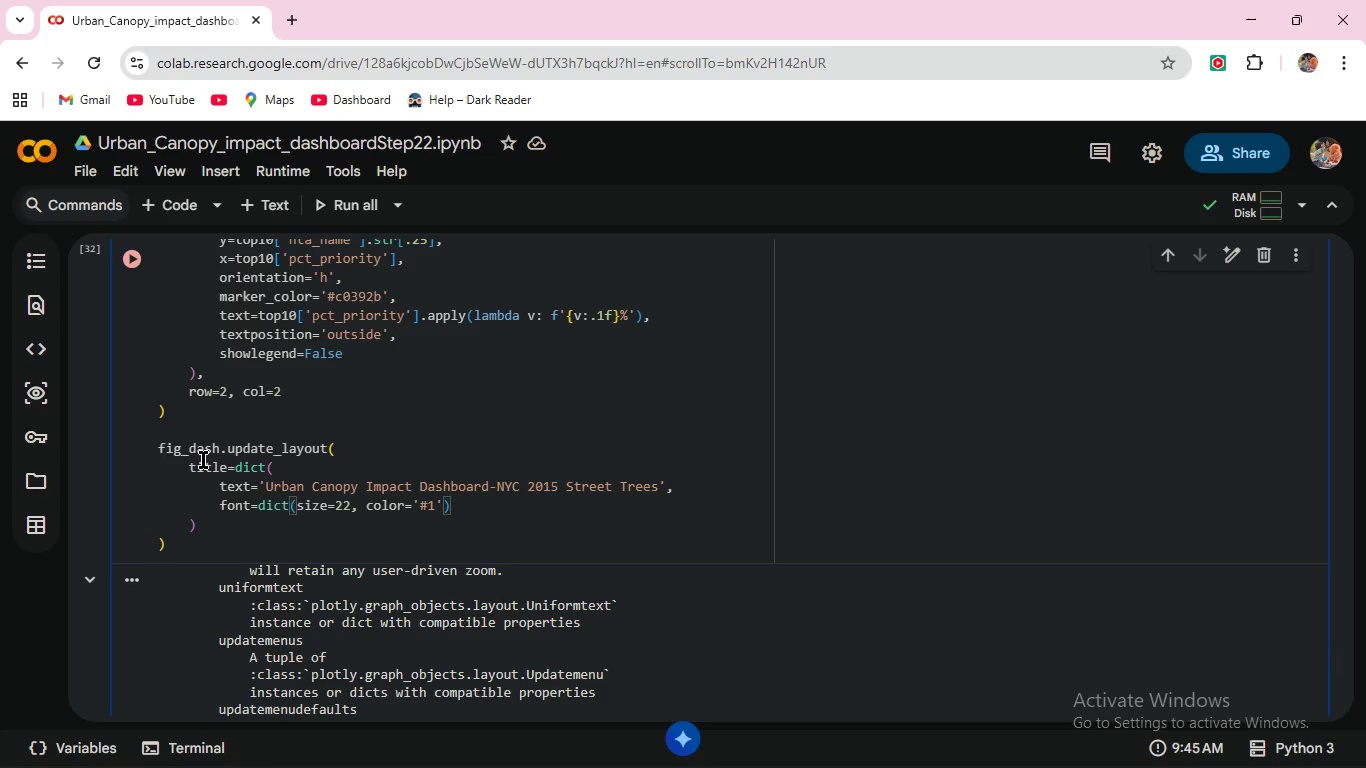 
type(a1a2e)
 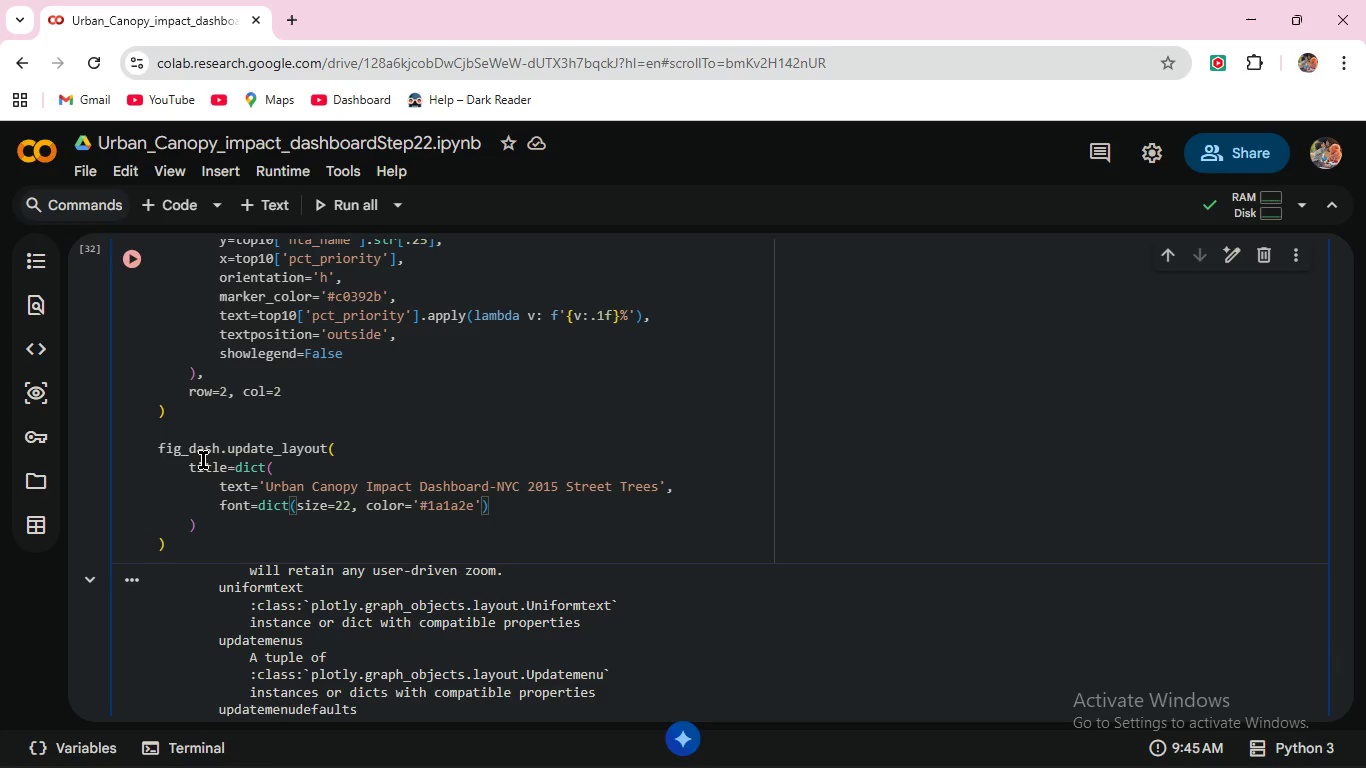 
key(ArrowRight)
 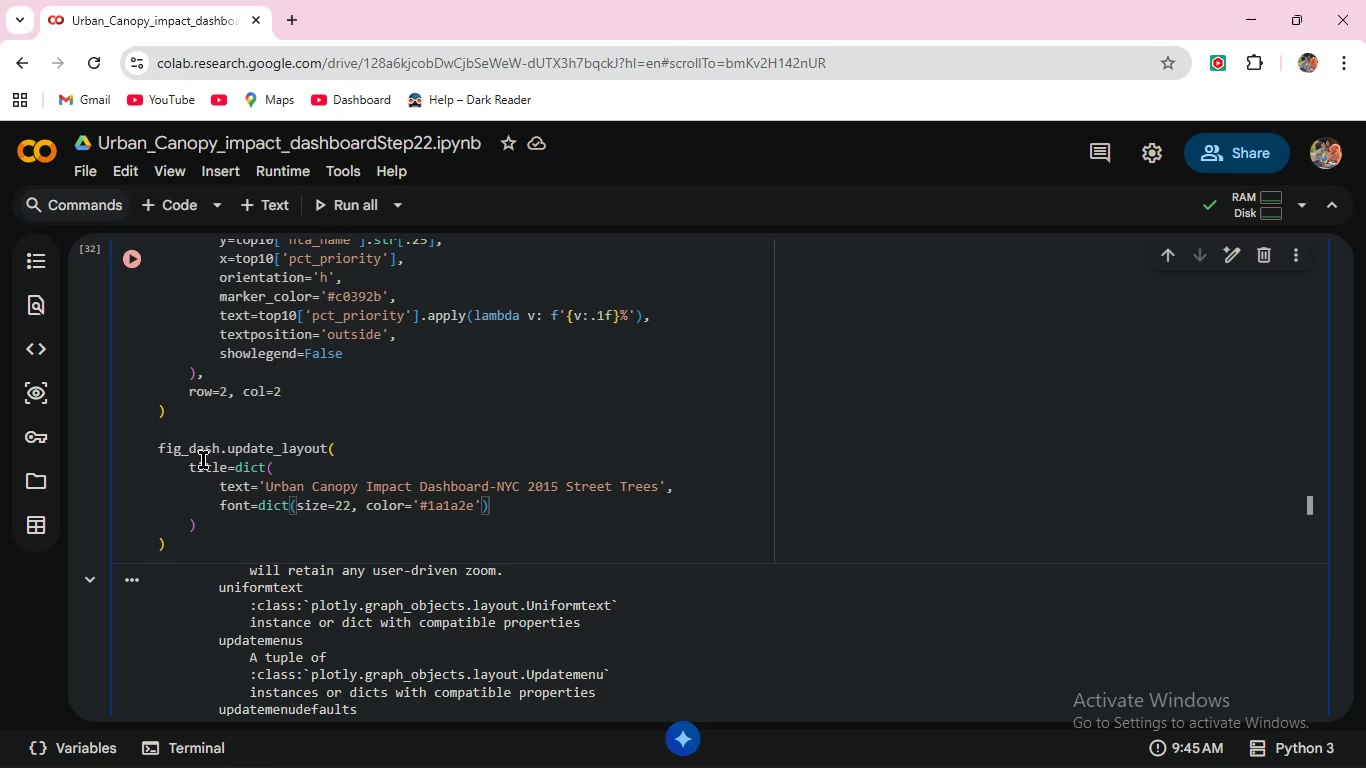 
key(ArrowRight)
 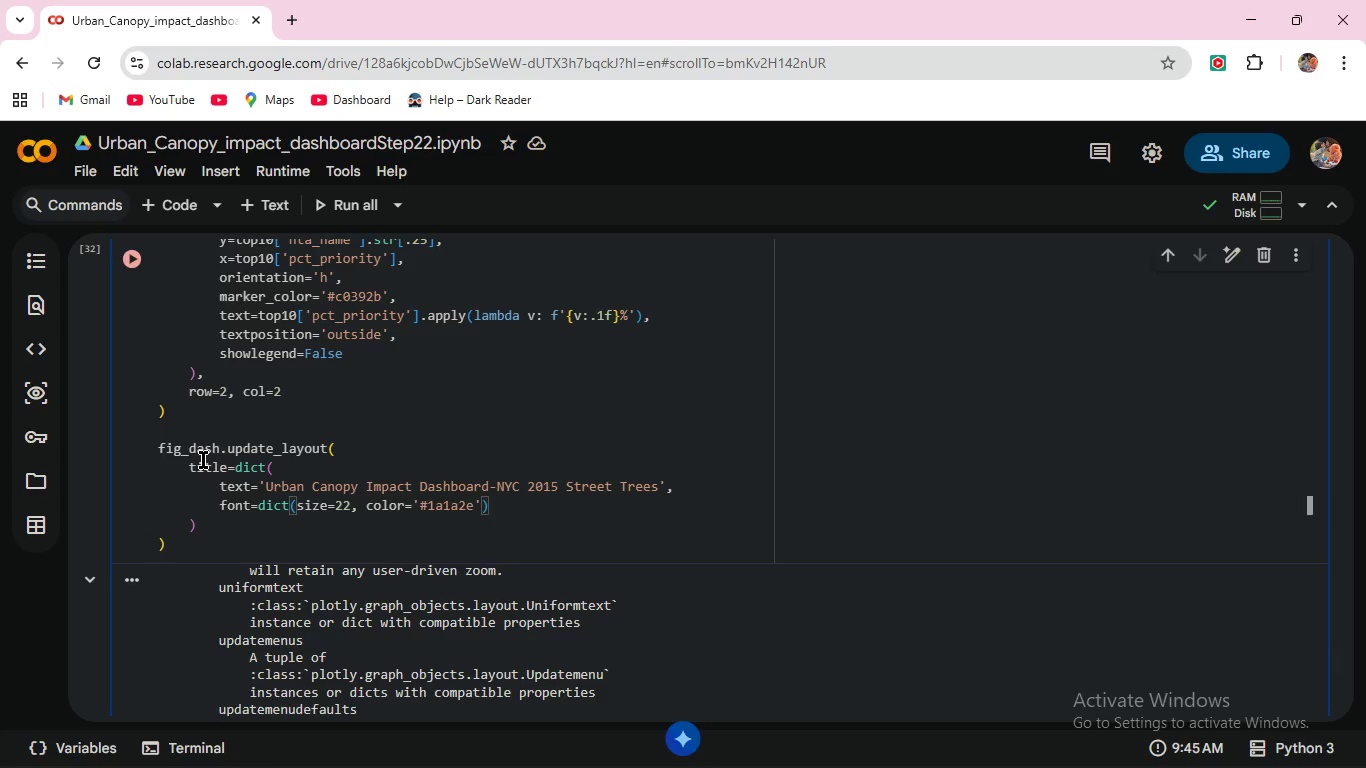 
key(Comma)
 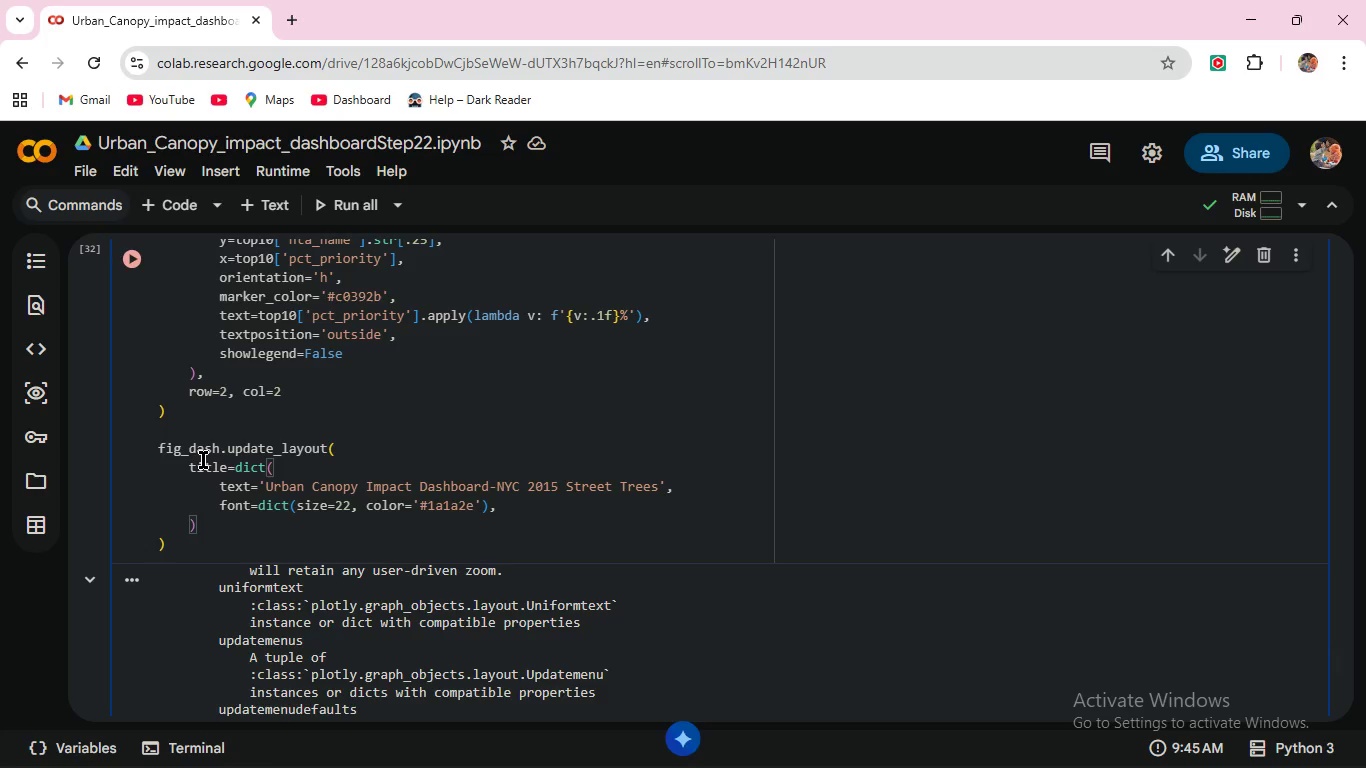 
key(Enter)
 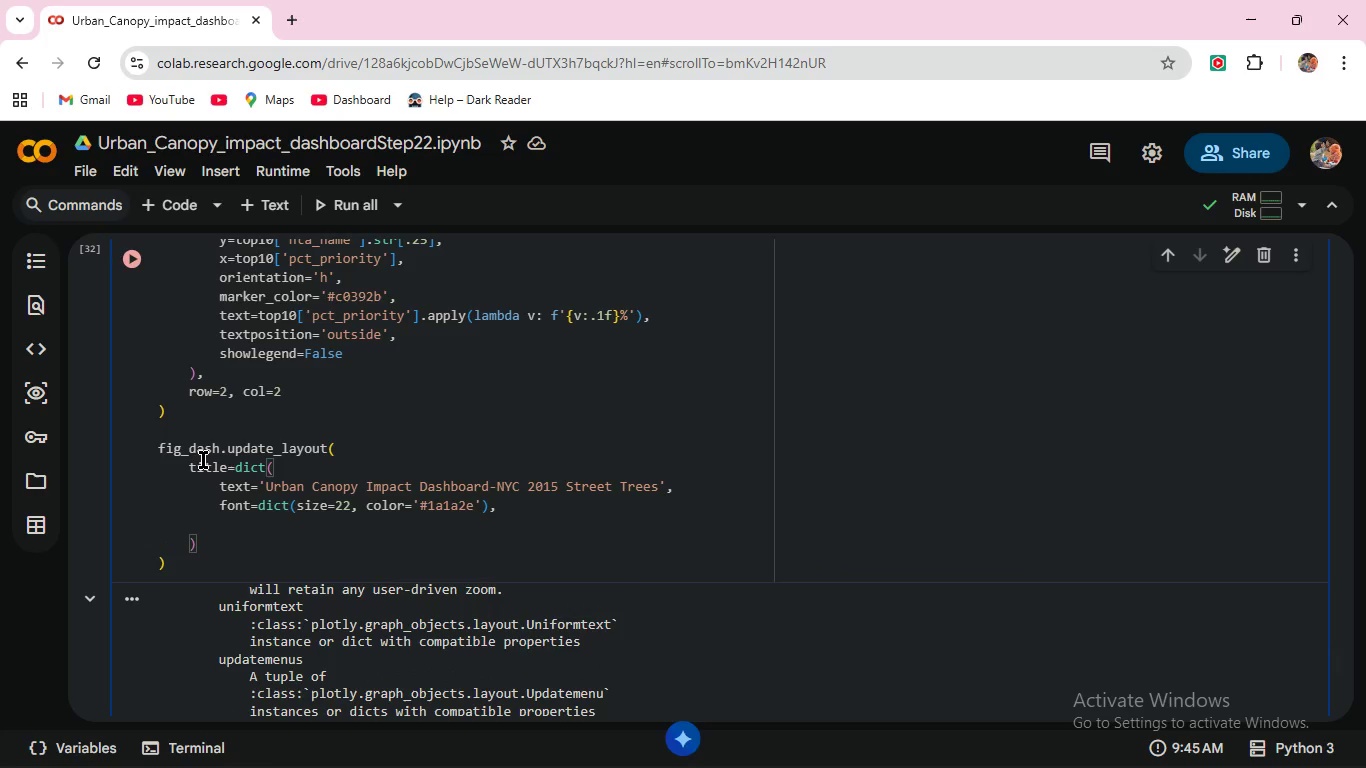 
type(x=0.5, xanchor='center)
 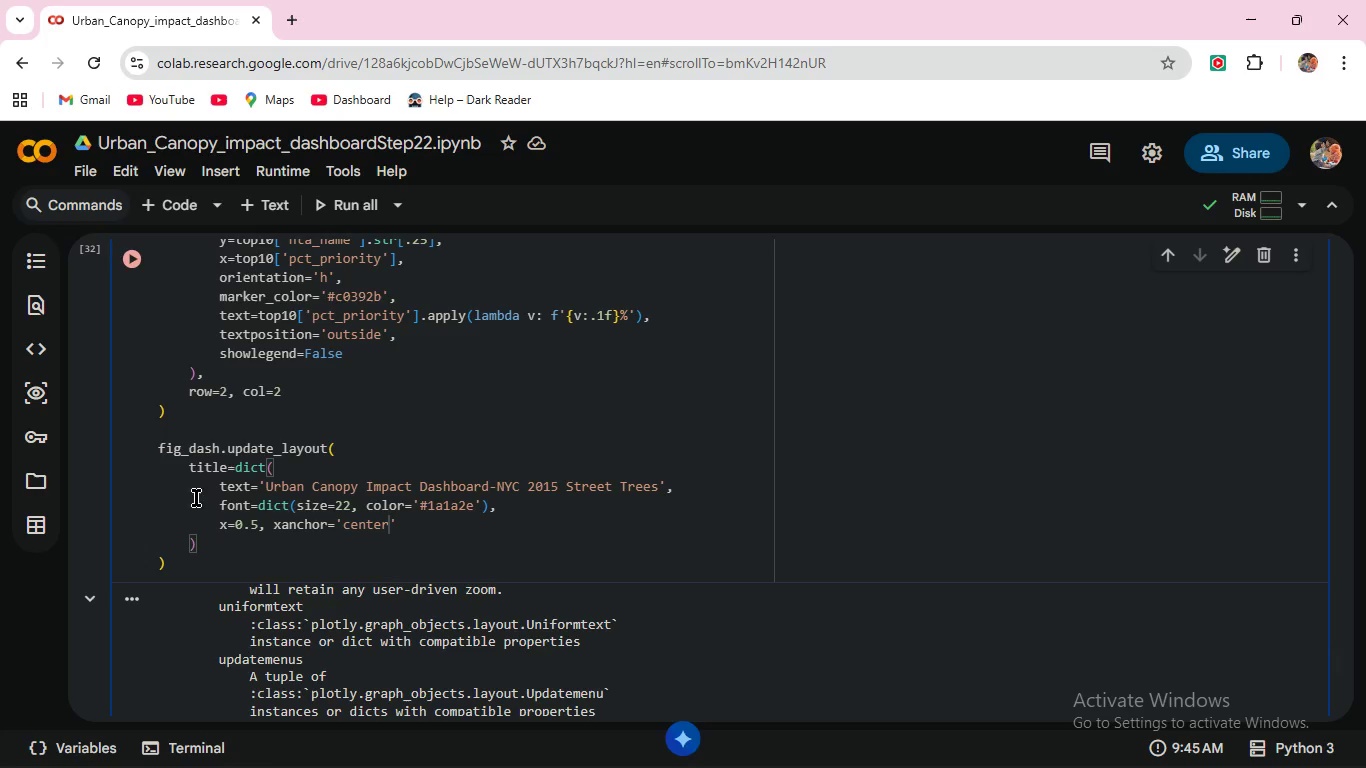 
left_click([203, 545])
 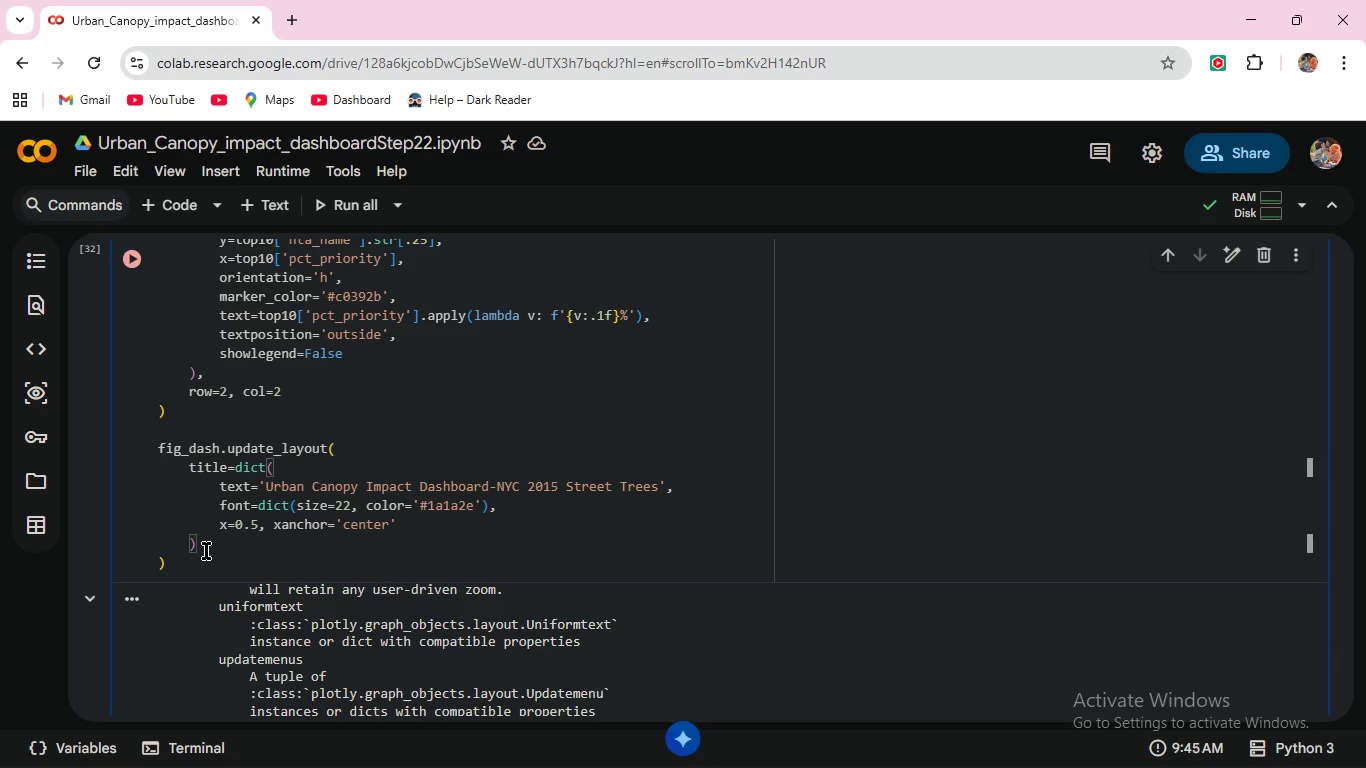 
key(Comma)
 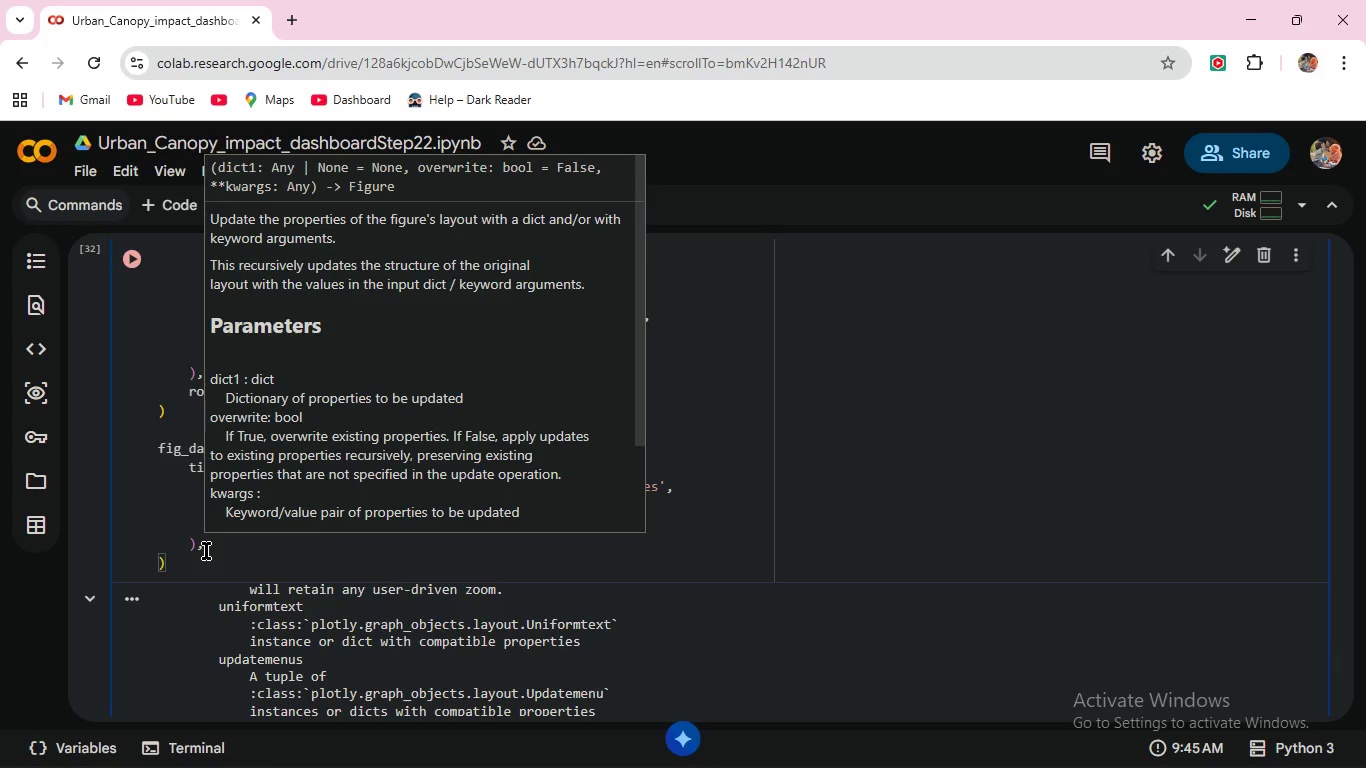 
key(Enter)
 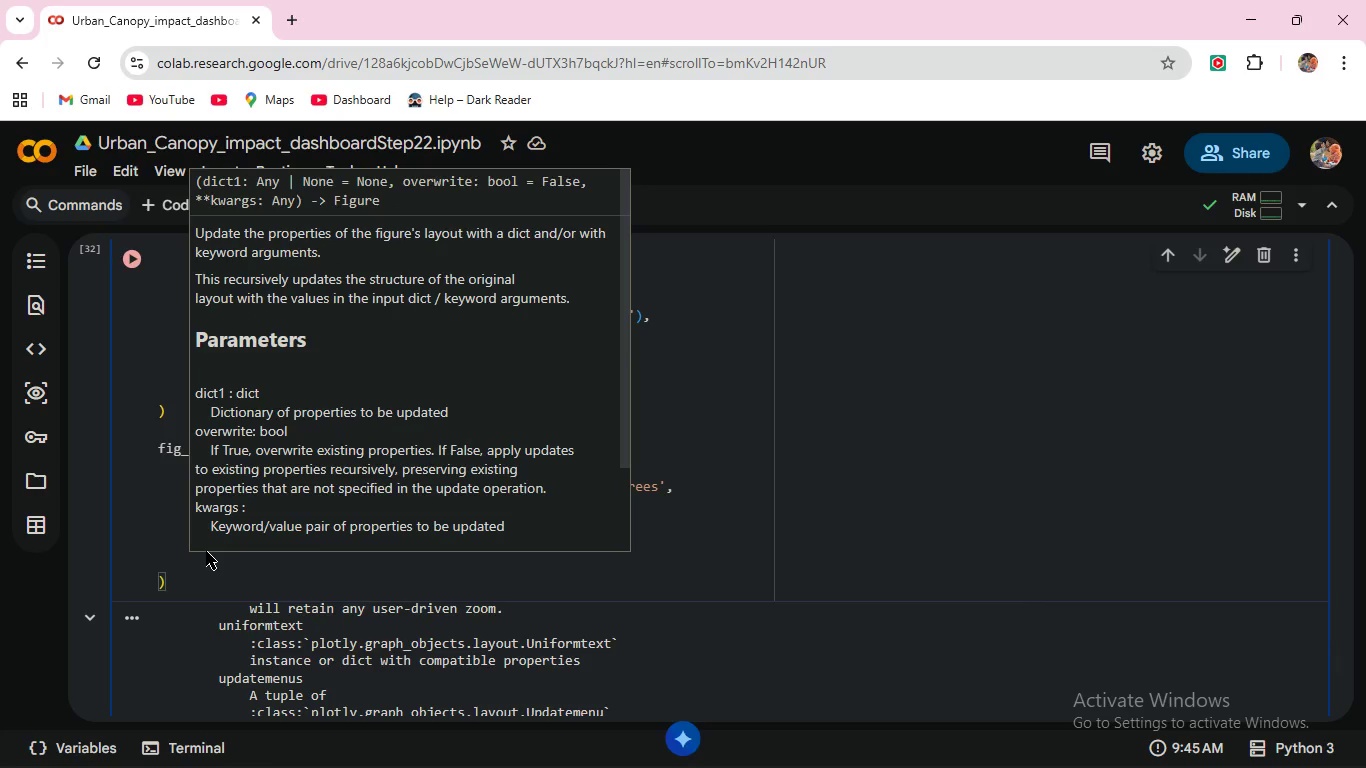 
type(plot_BG)
 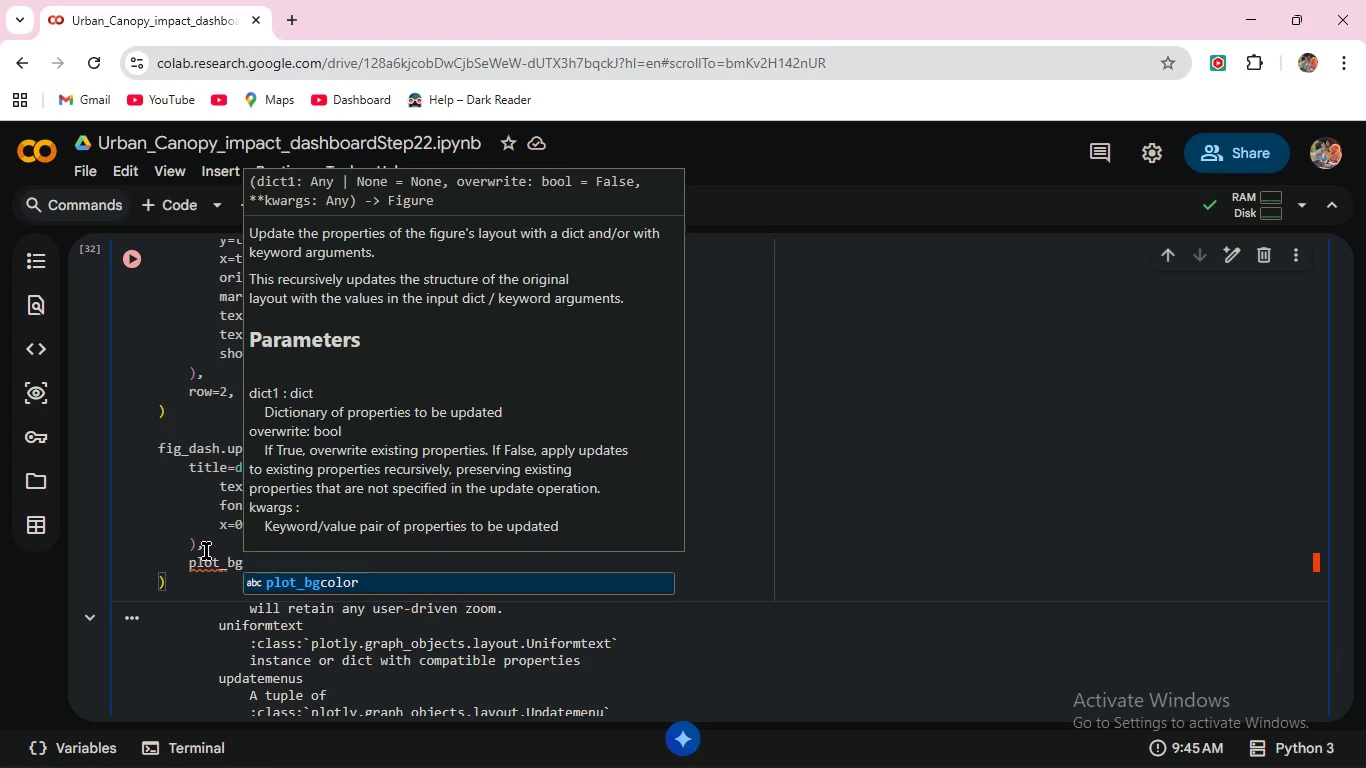 
key(Shift+Enter)
 